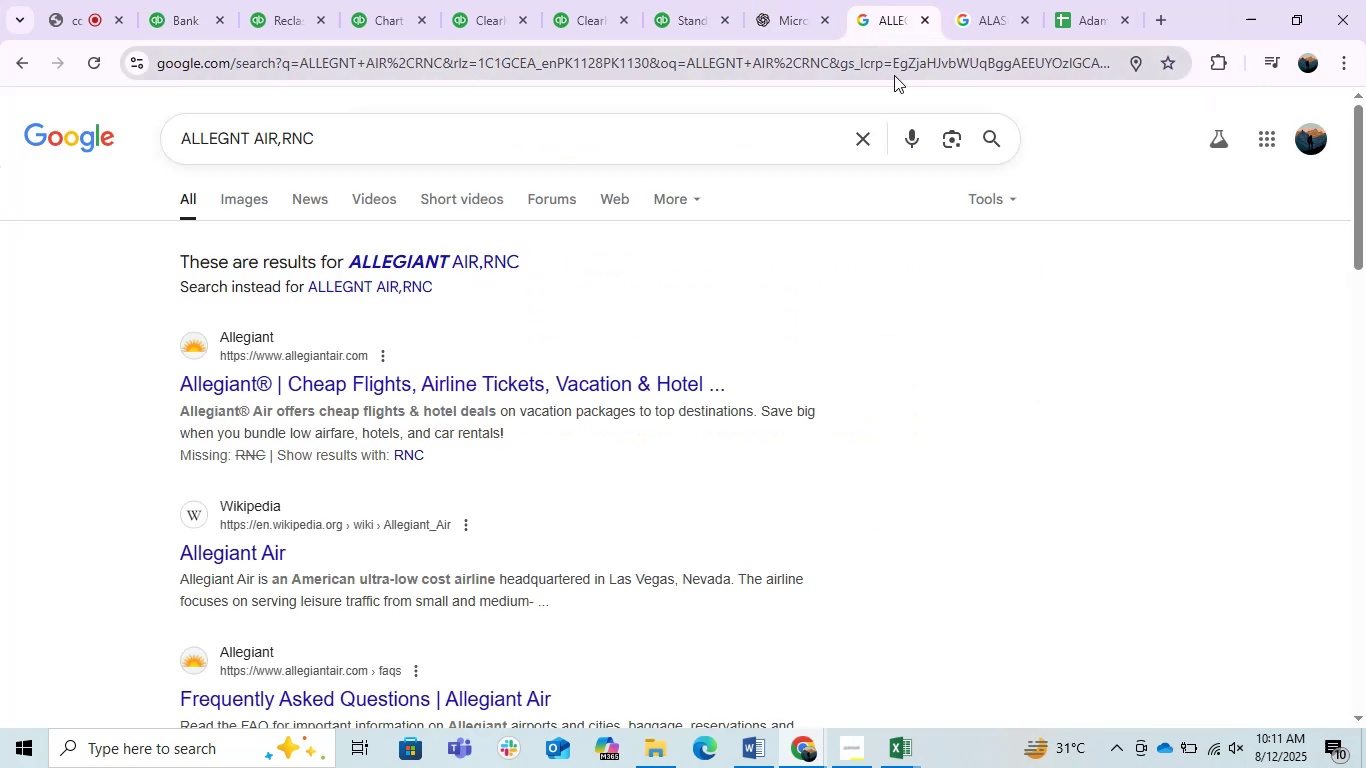 
key(Control+ControlLeft)
 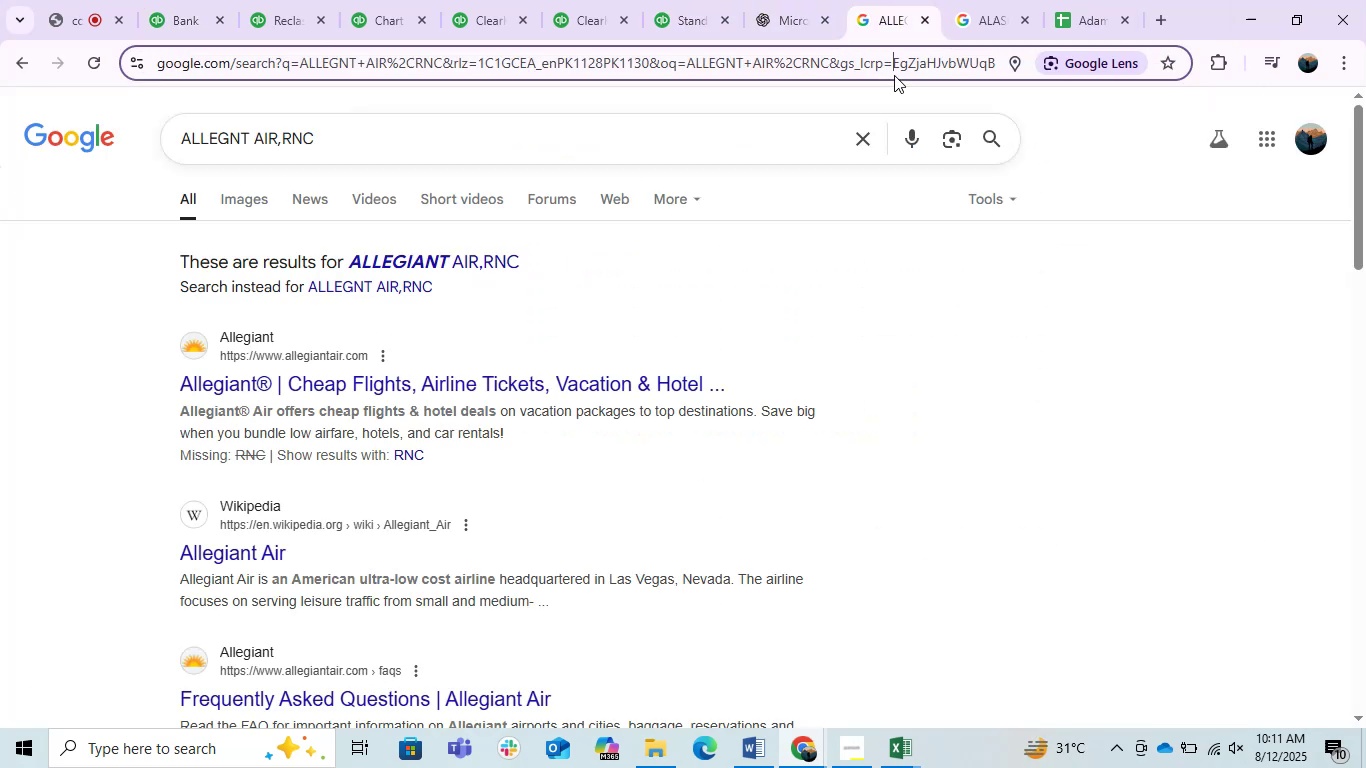 
double_click([894, 75])
 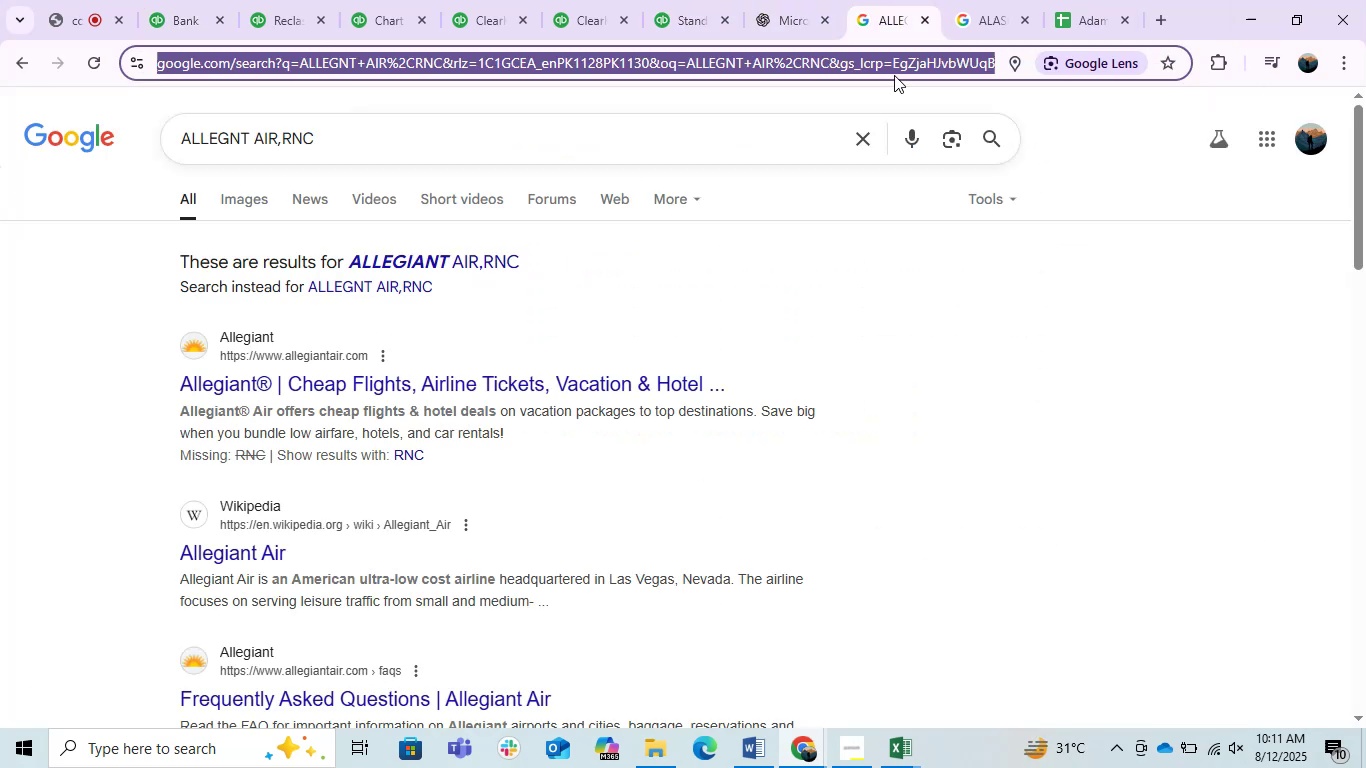 
key(Control+V)
 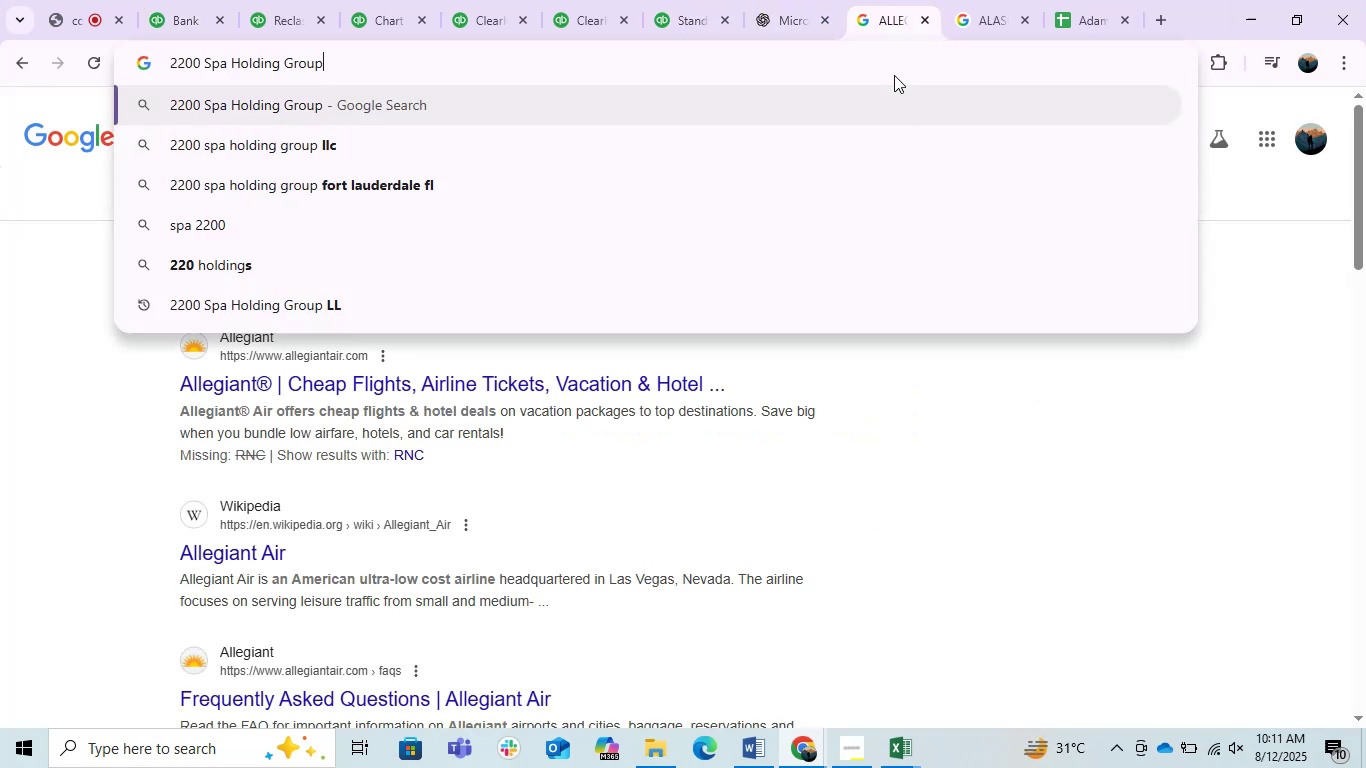 
key(Enter)
 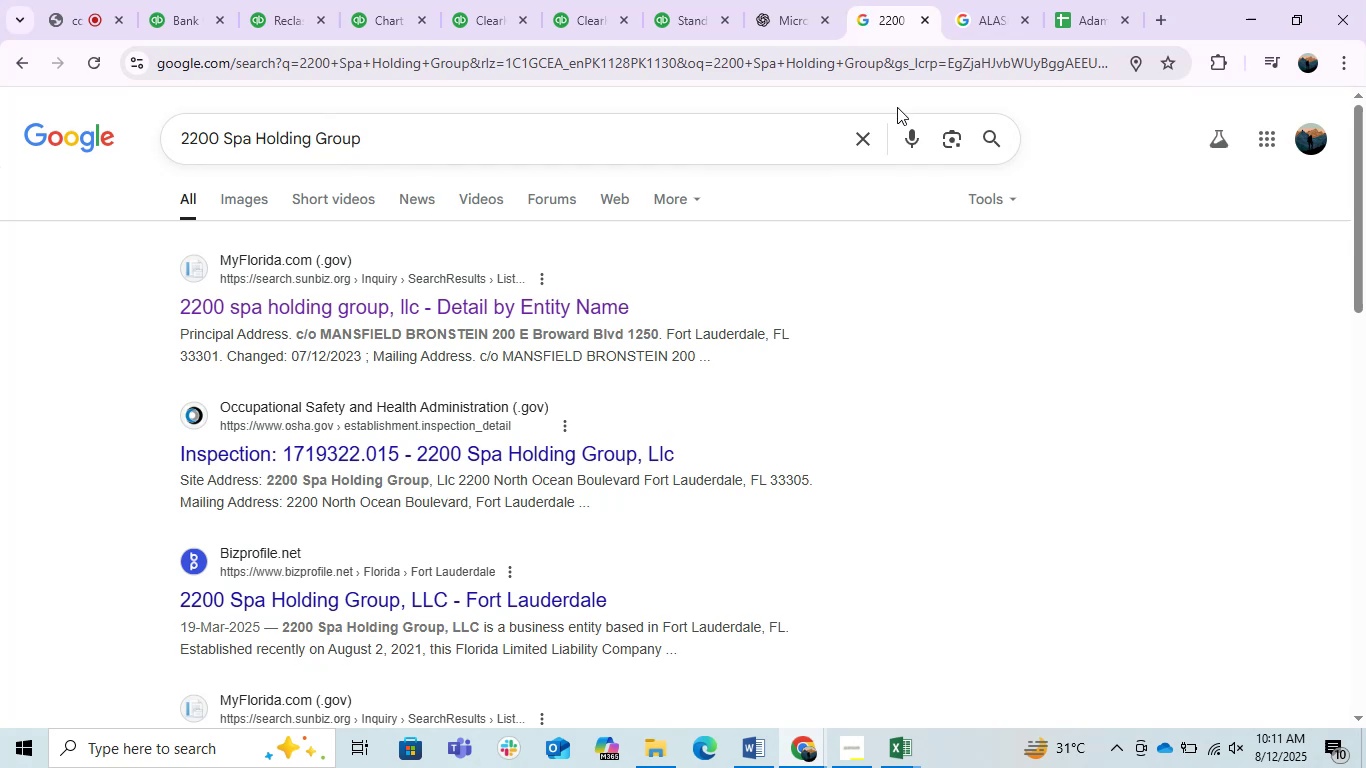 
wait(8.63)
 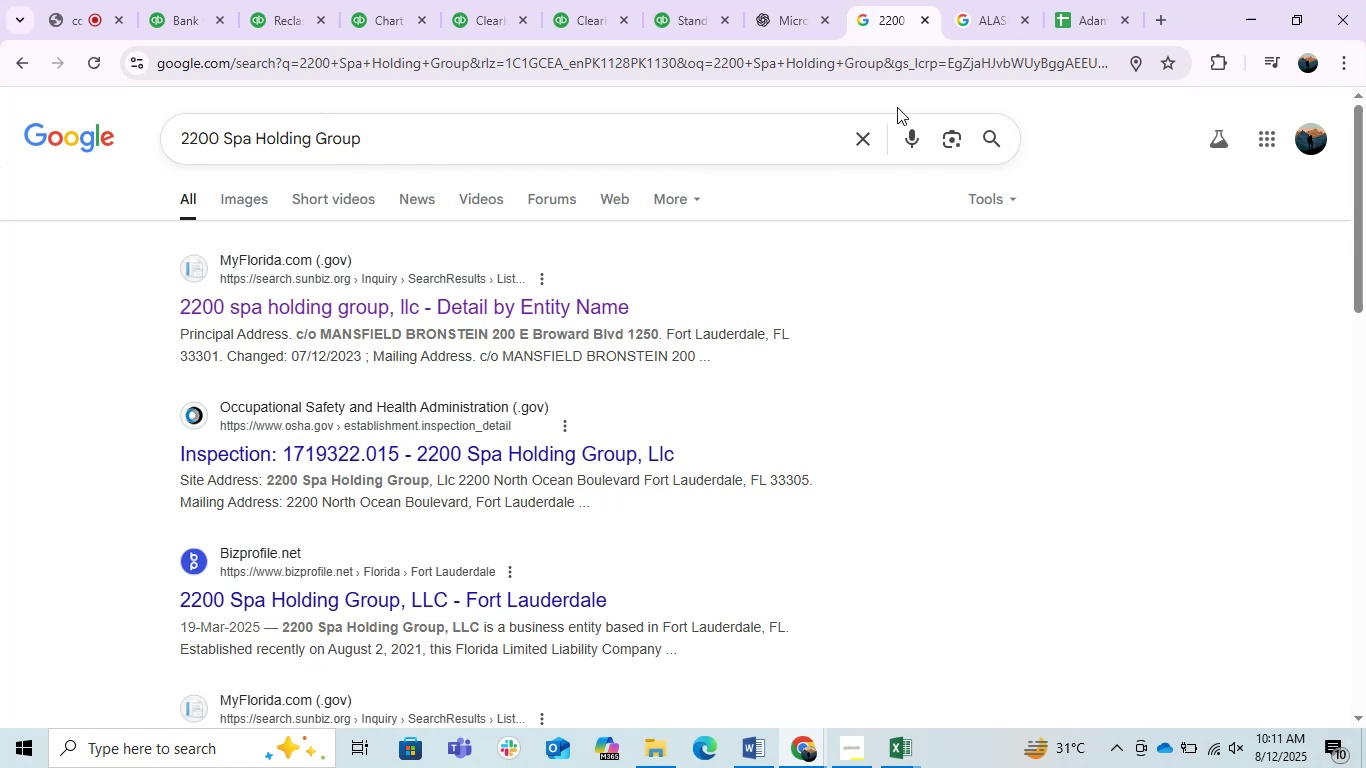 
scroll: coordinate [341, 485], scroll_direction: down, amount: 1.0
 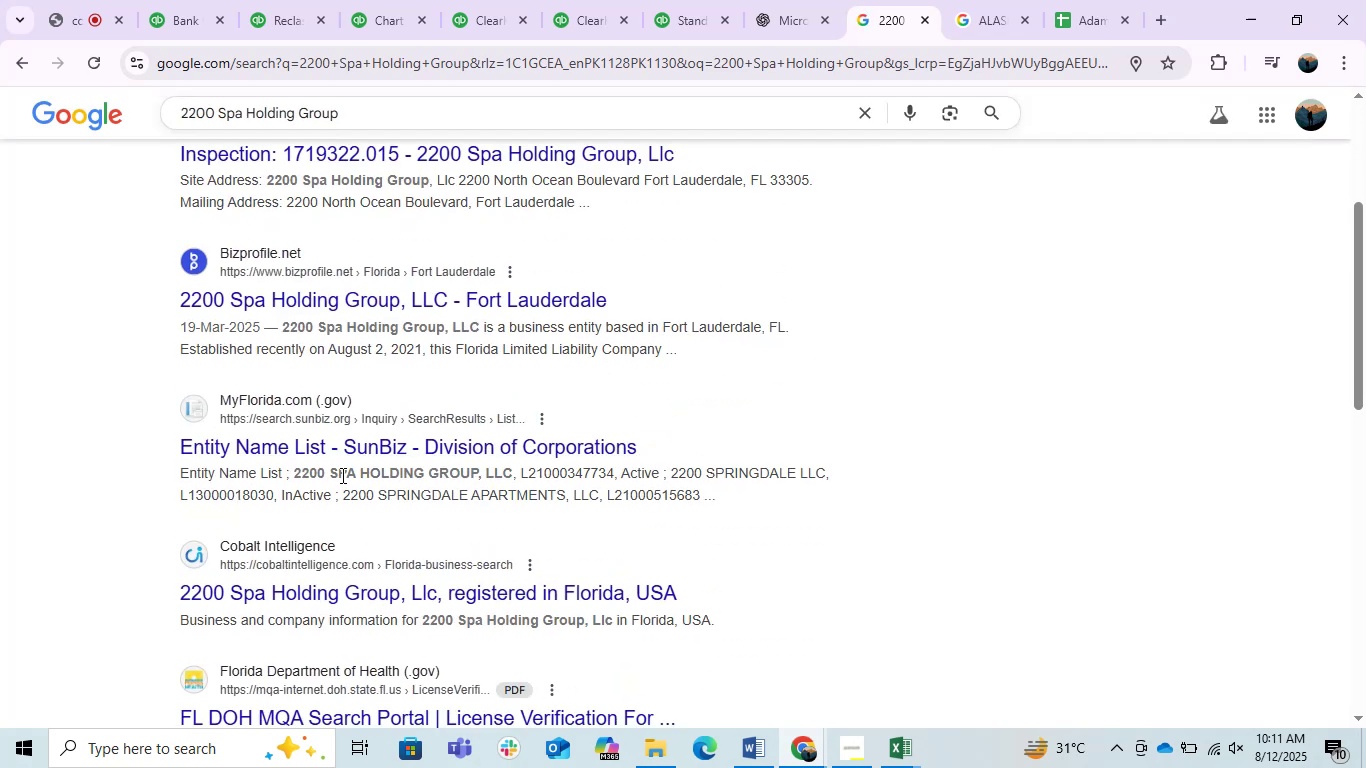 
scroll: coordinate [341, 474], scroll_direction: up, amount: 3.0
 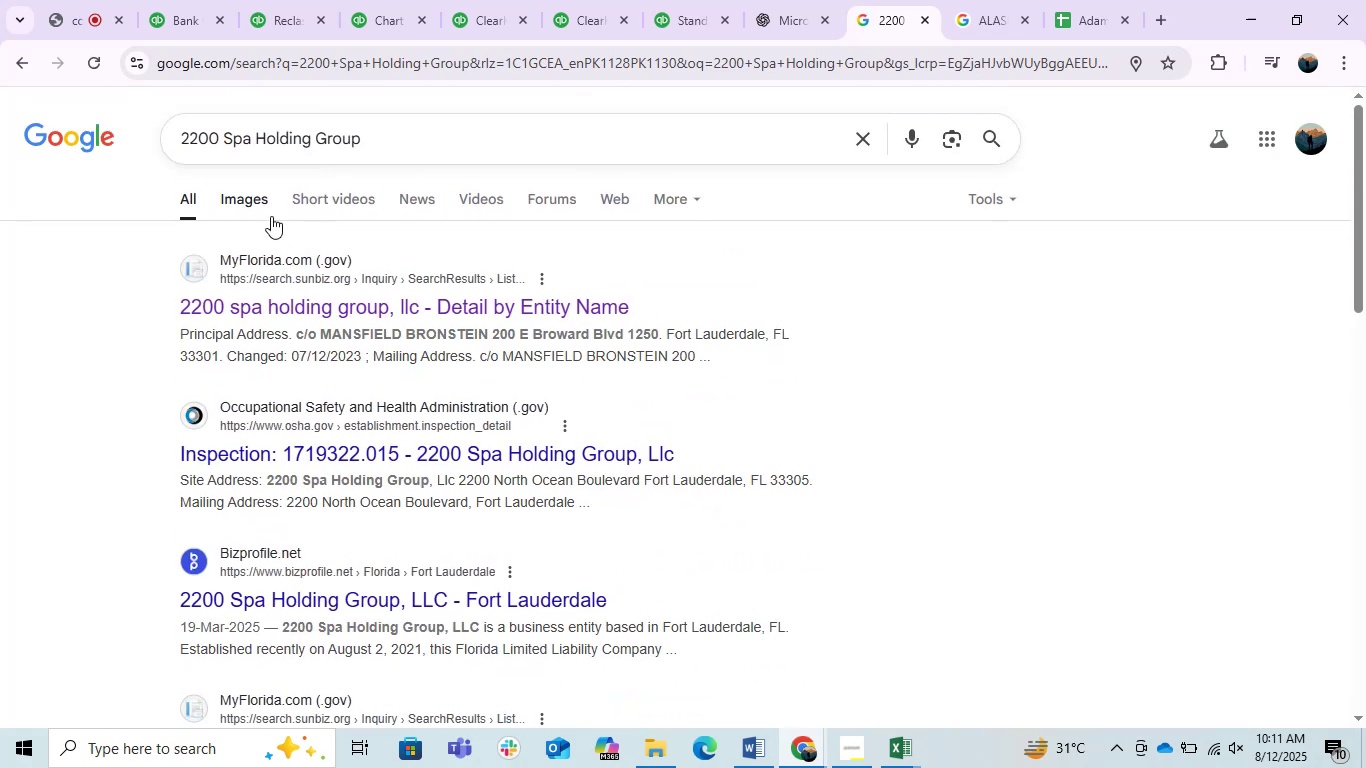 
left_click([271, 216])
 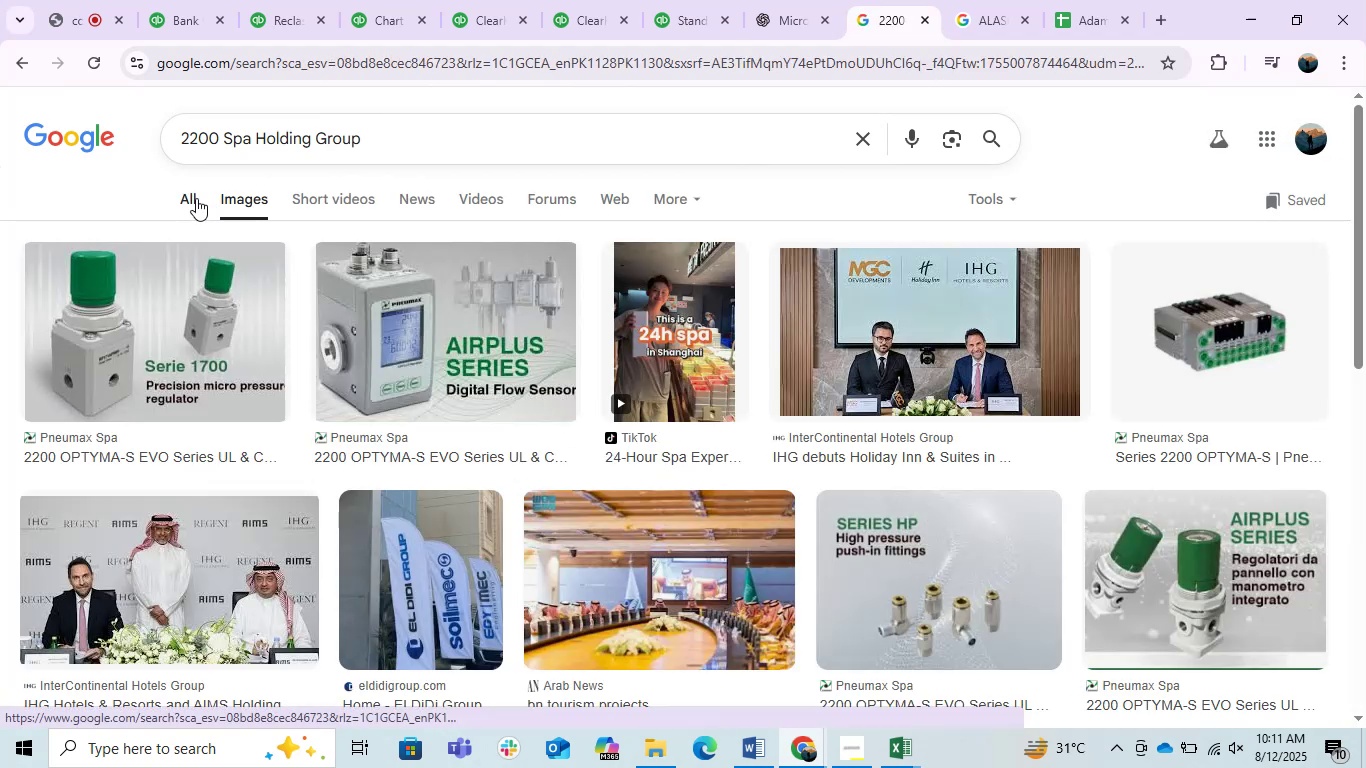 
scroll: coordinate [289, 324], scroll_direction: down, amount: 2.0
 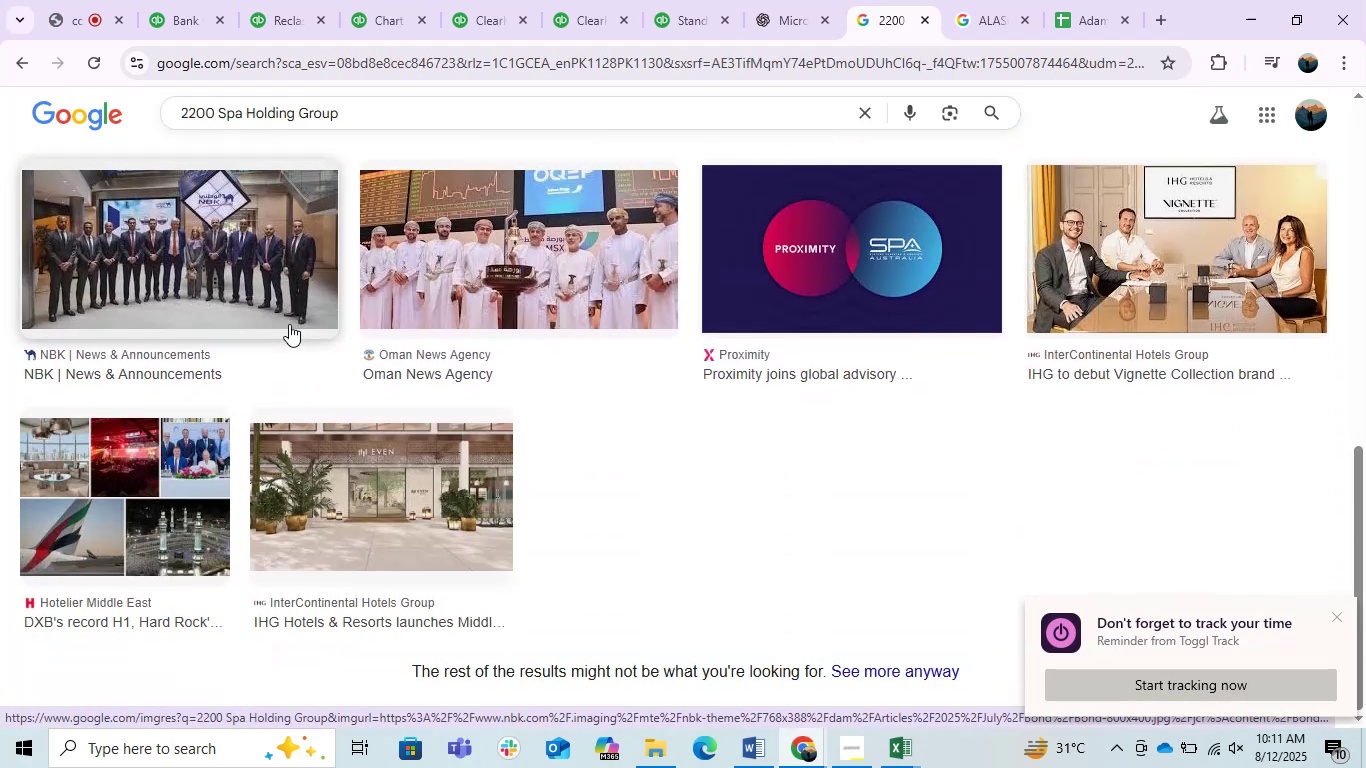 
scroll: coordinate [289, 324], scroll_direction: up, amount: 3.0
 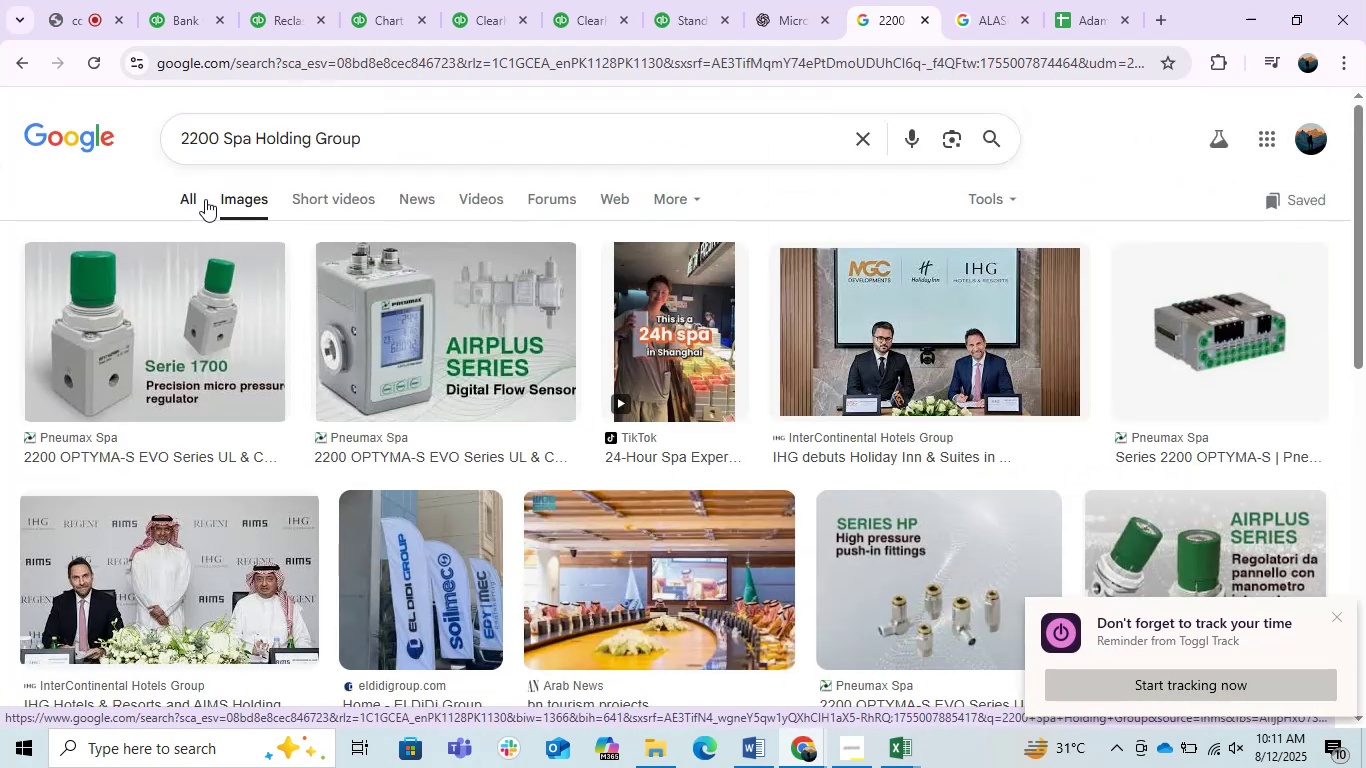 
left_click([195, 198])
 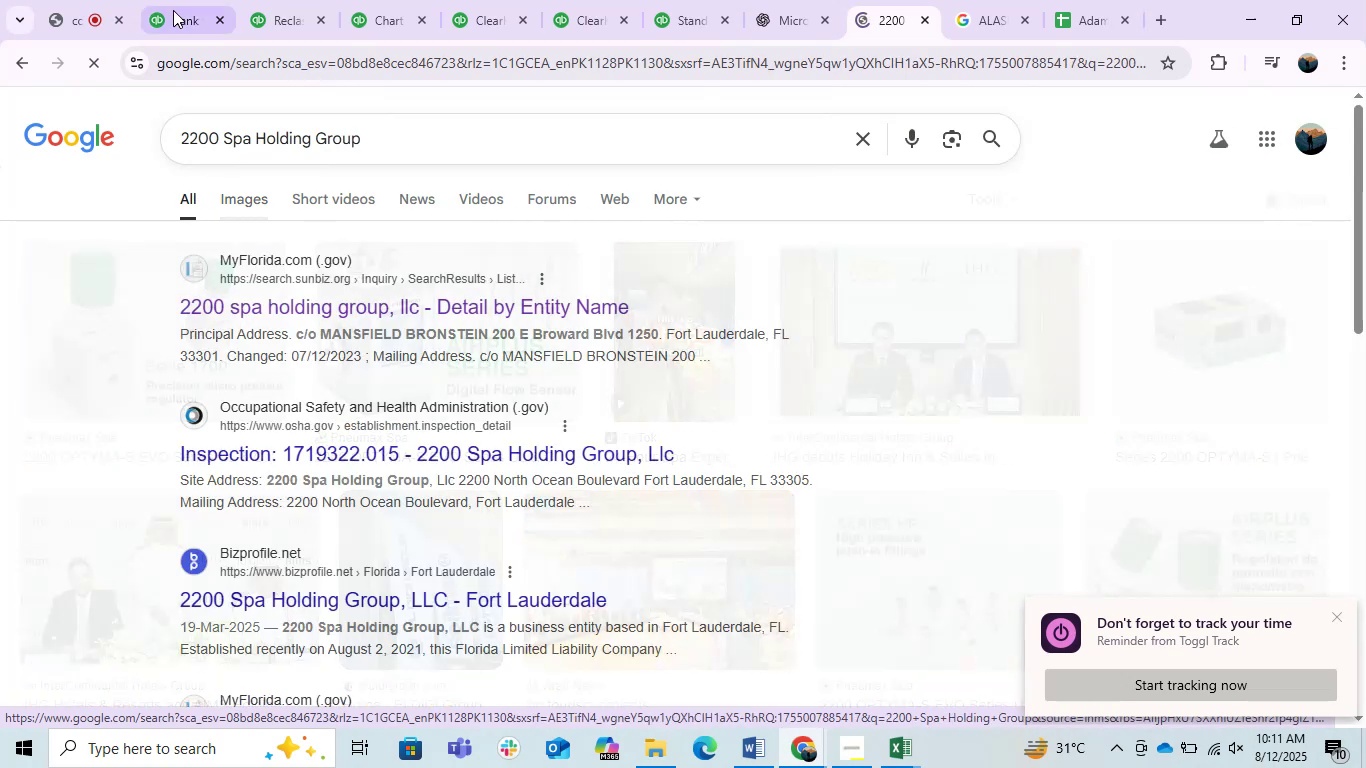 
left_click([173, 9])
 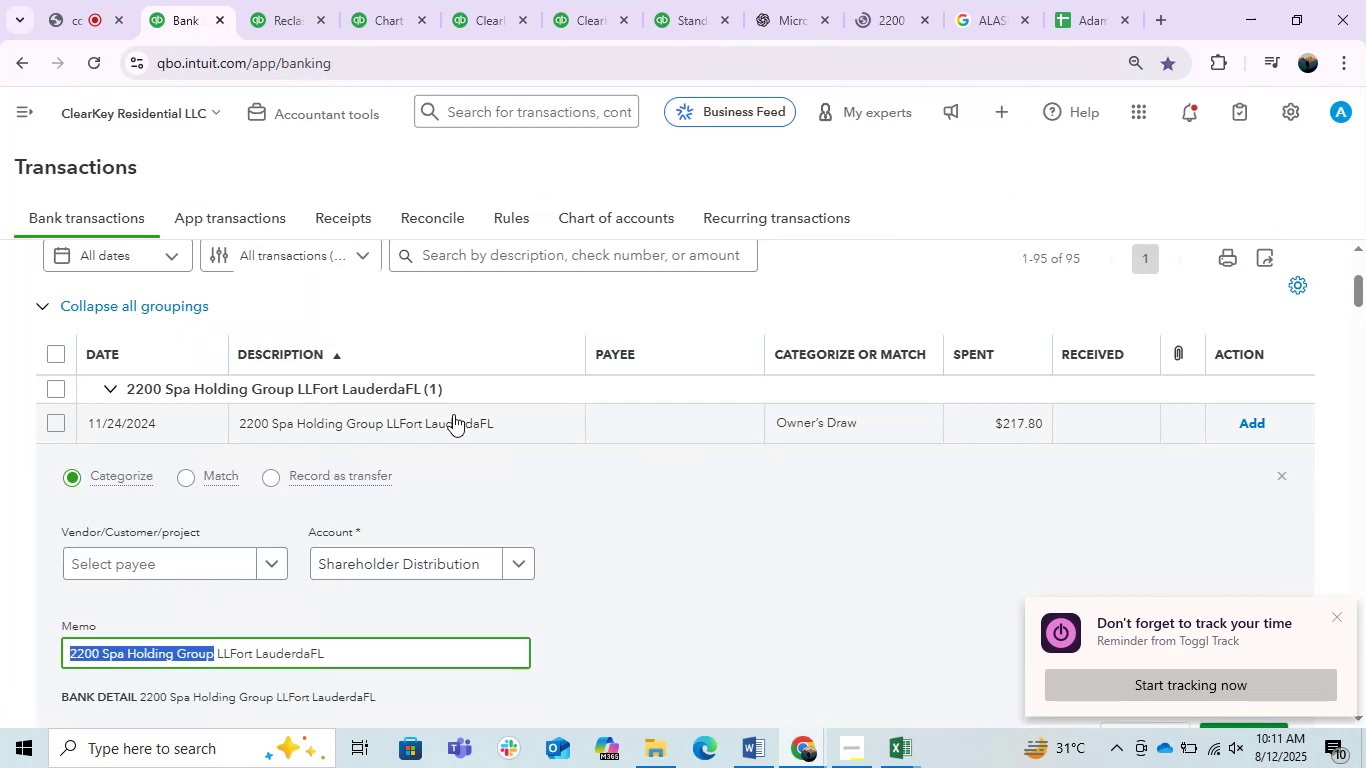 
left_click([420, 413])
 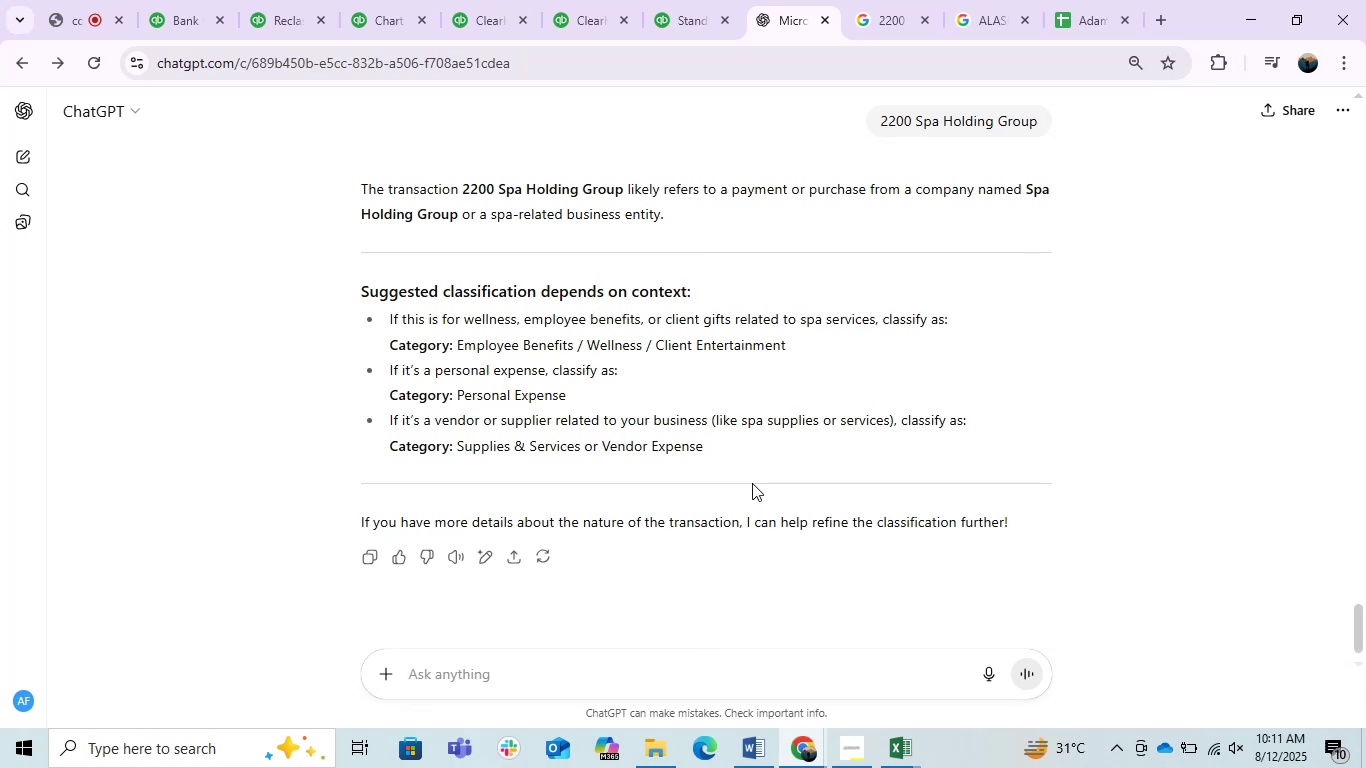 
wait(19.78)
 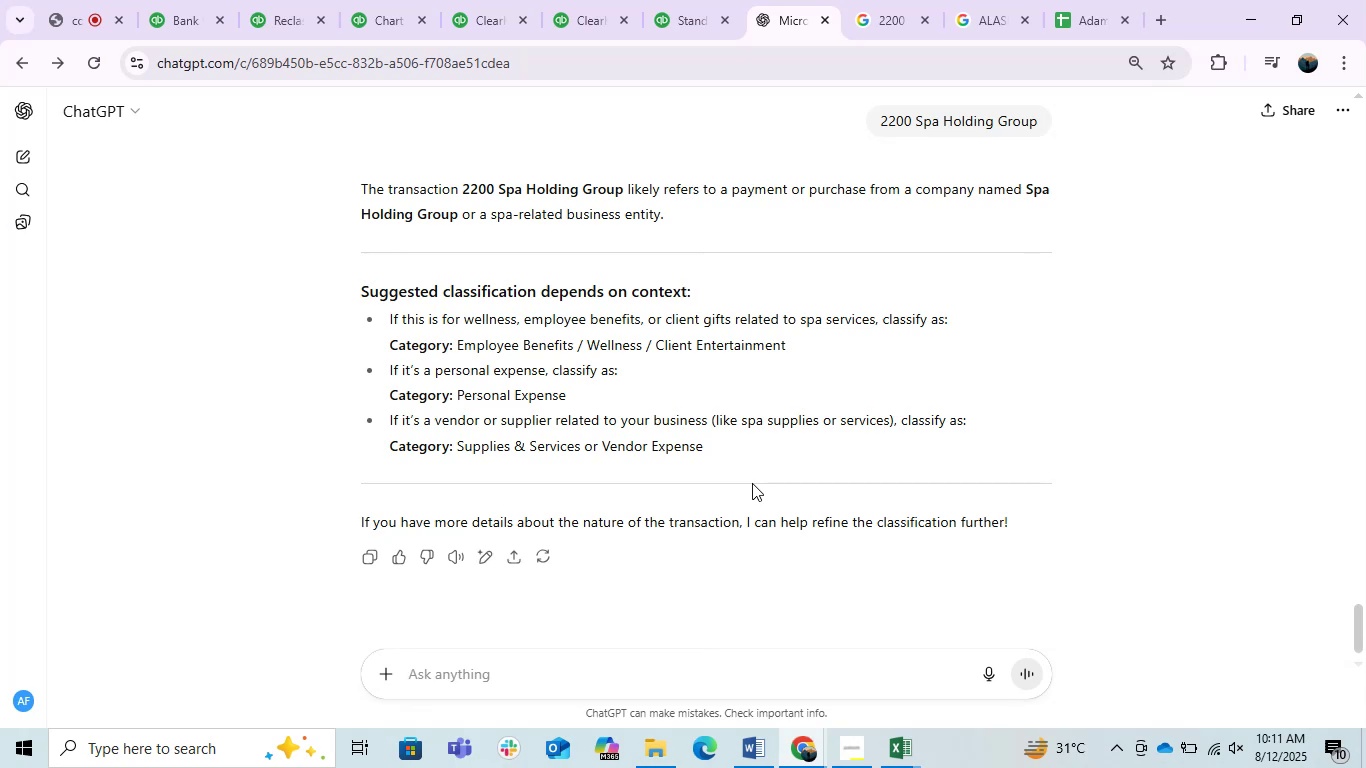 
mouse_move([902, 154])
 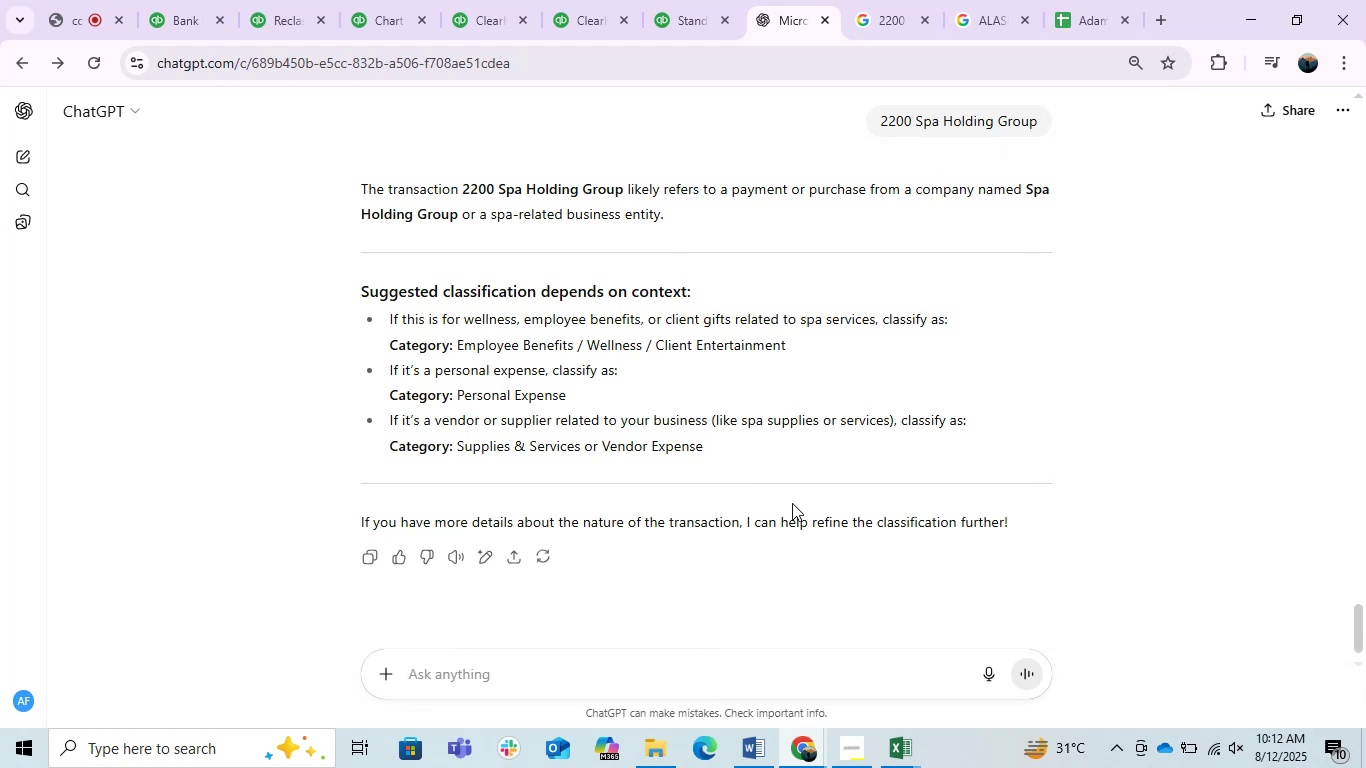 
left_click([604, 669])
 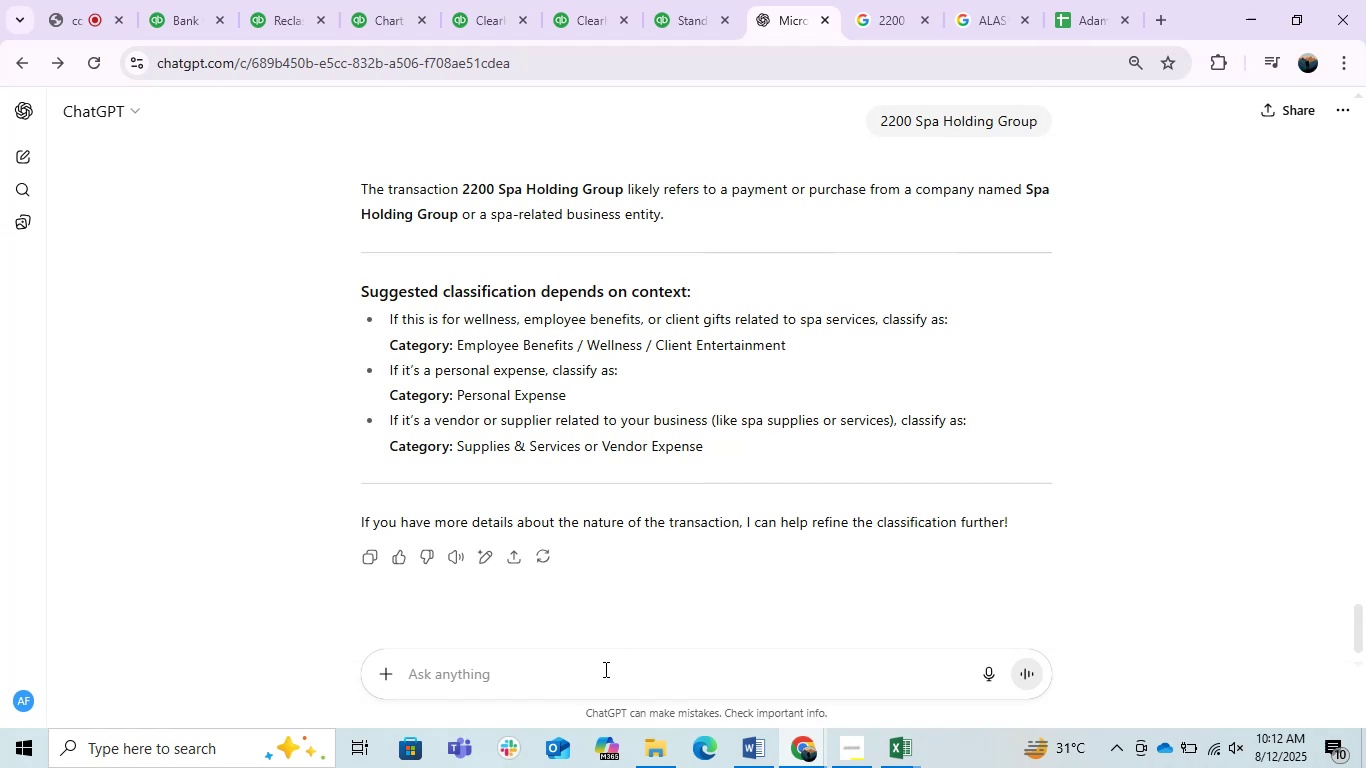 
type(what thsi )
 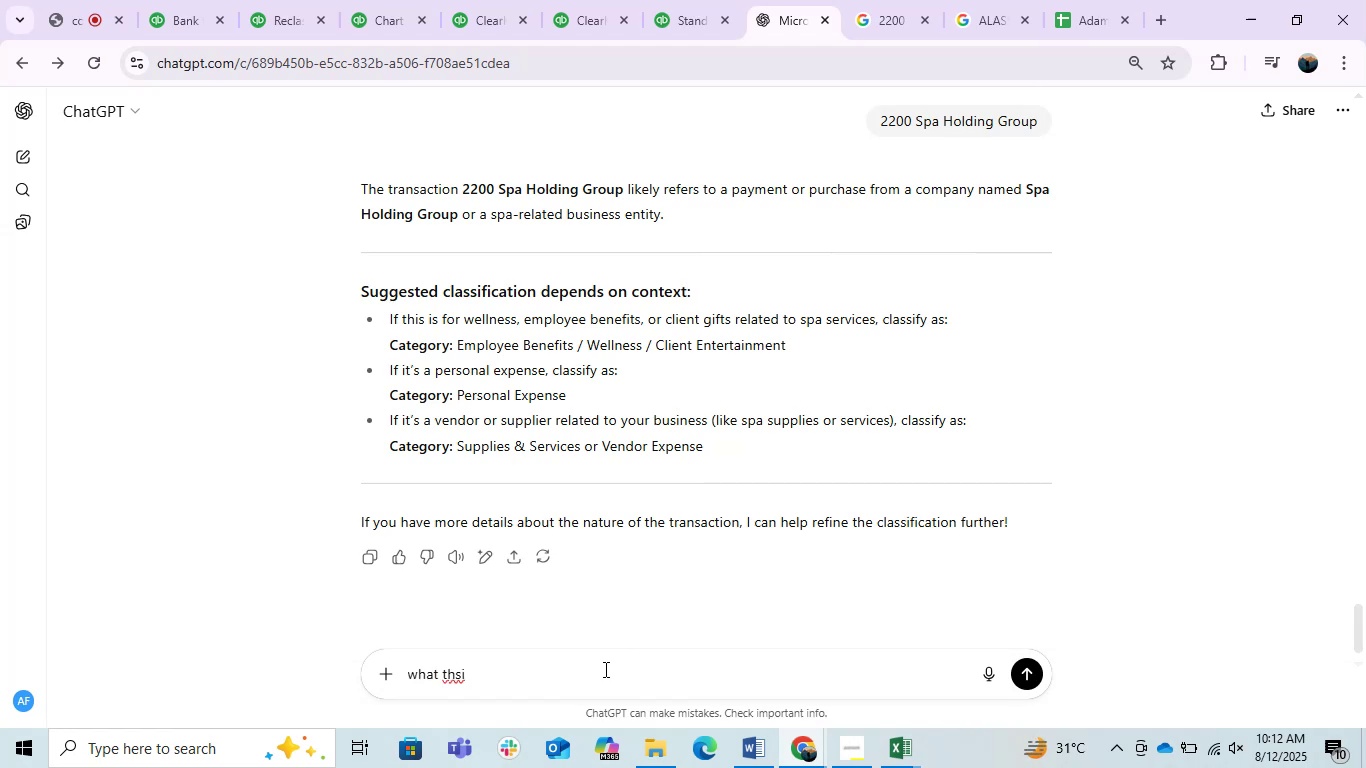 
wait(5.31)
 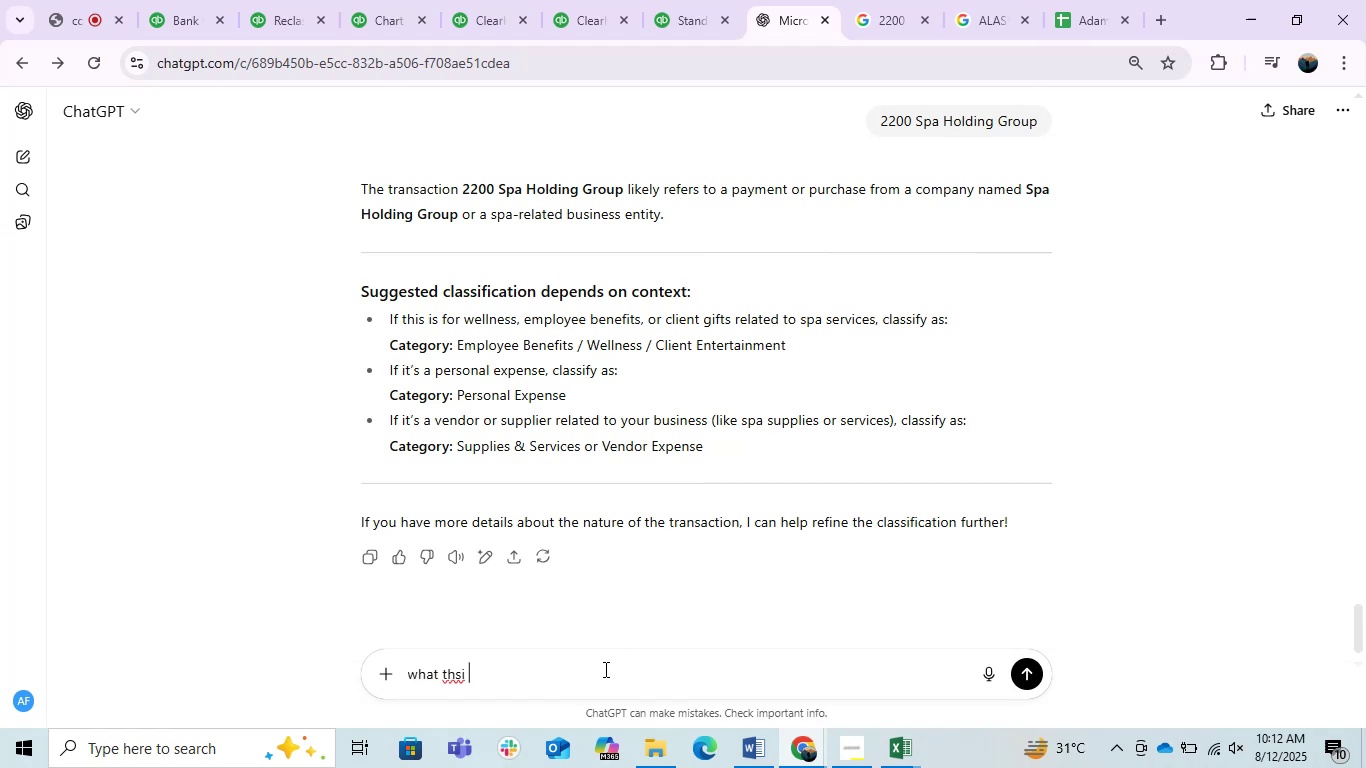 
key(Backspace)
key(Backspace)
key(Backspace)
type(is company acty)
key(Backspace)
type(ualy do)
 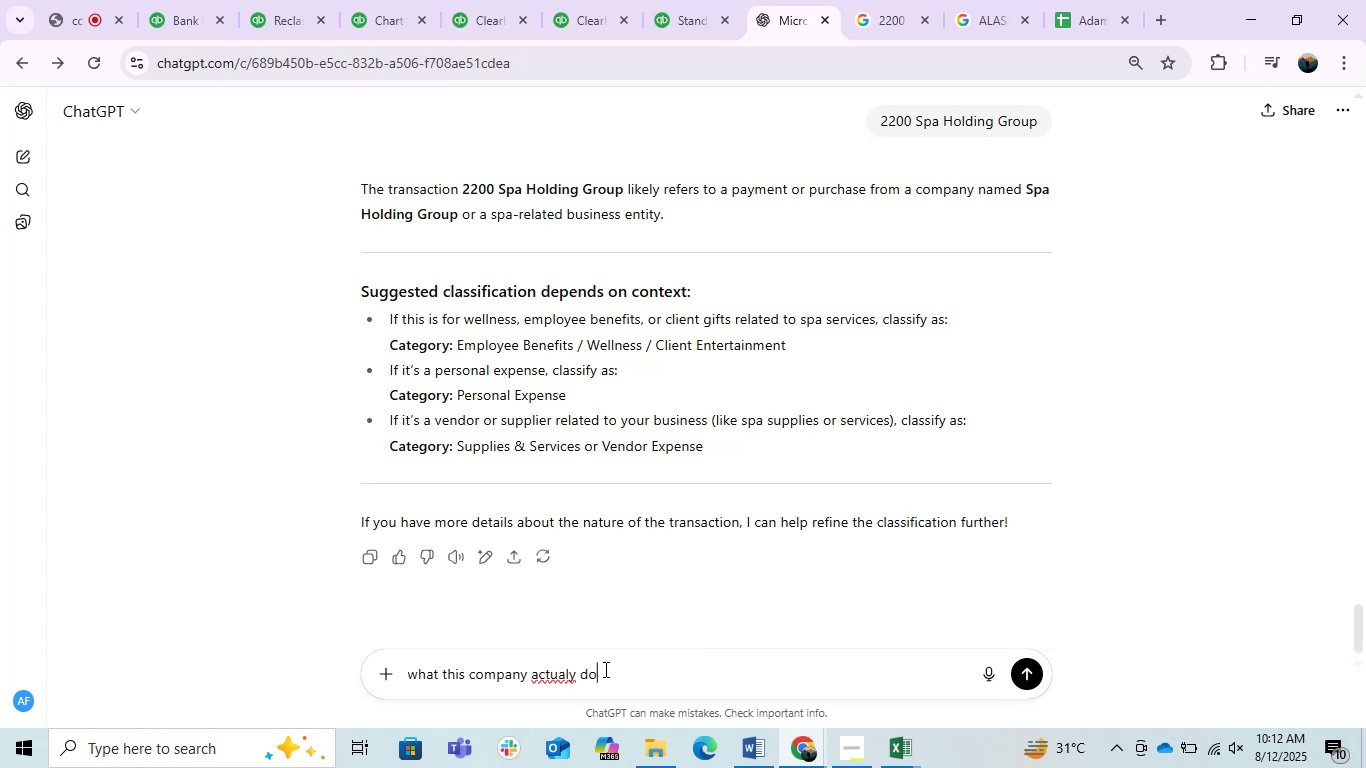 
key(Enter)
 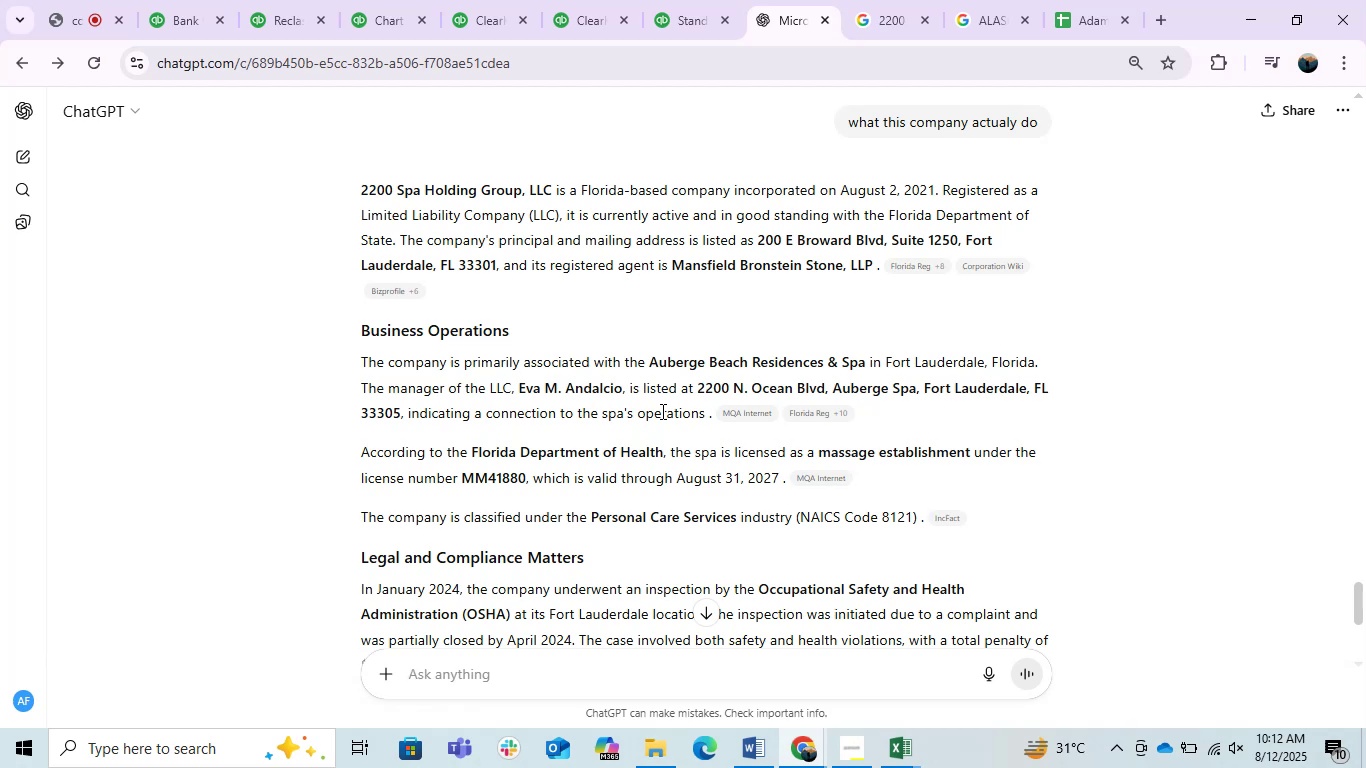 
wait(30.74)
 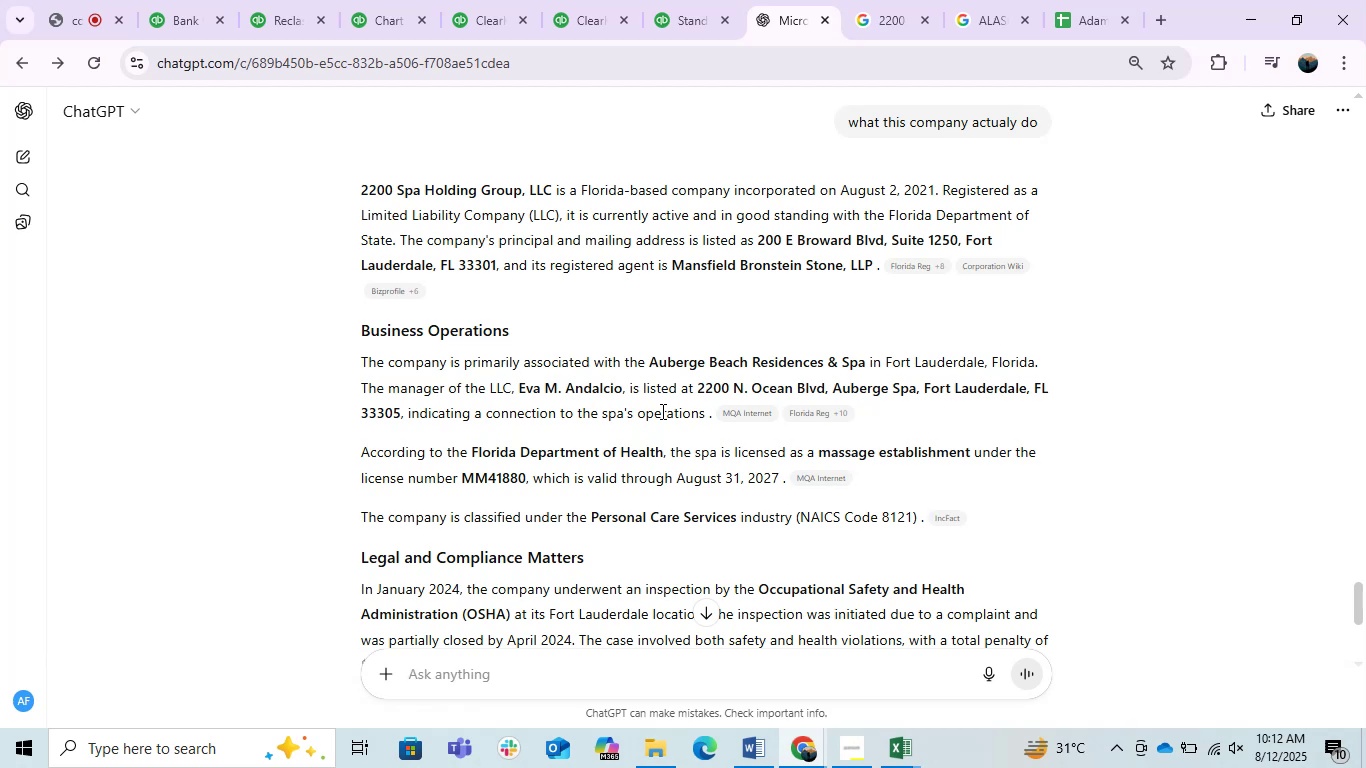 
scroll: coordinate [661, 411], scroll_direction: down, amount: 2.0
 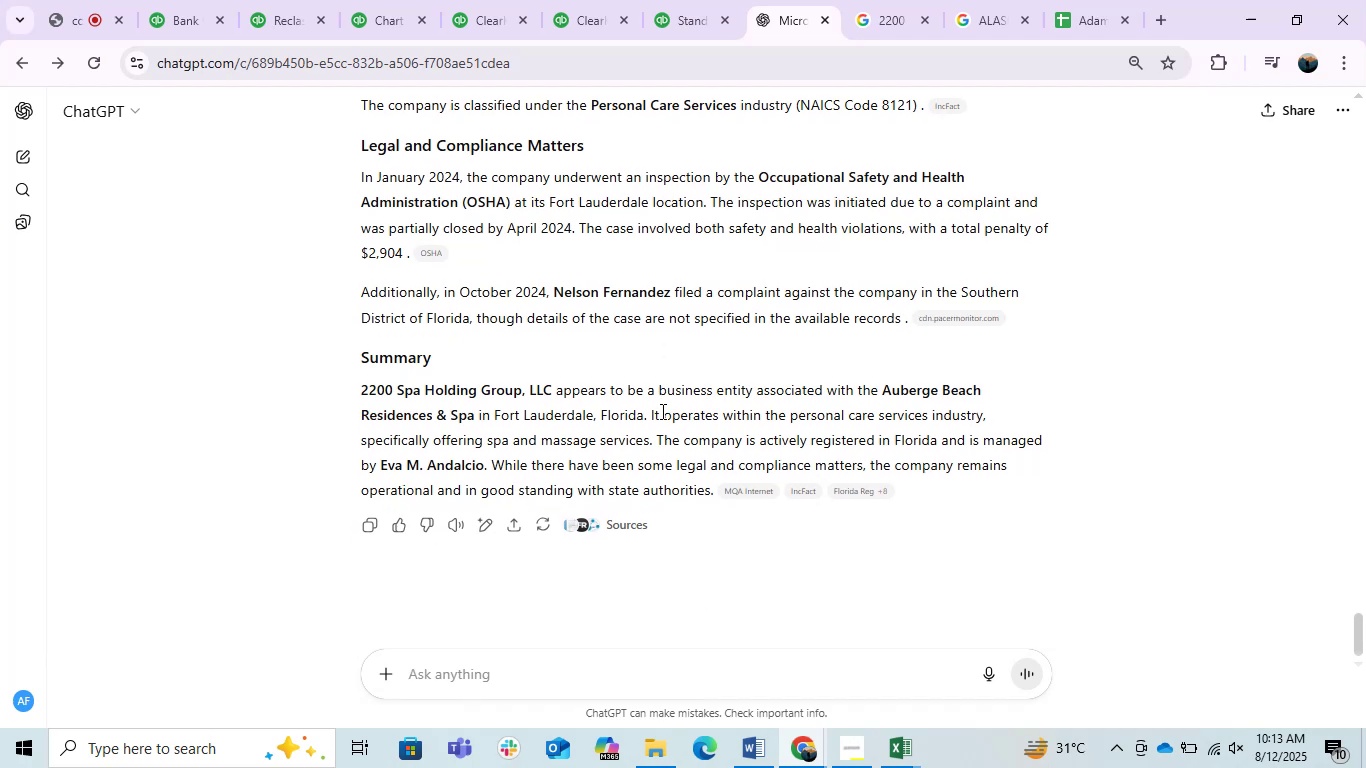 
scroll: coordinate [739, 542], scroll_direction: up, amount: 3.0
 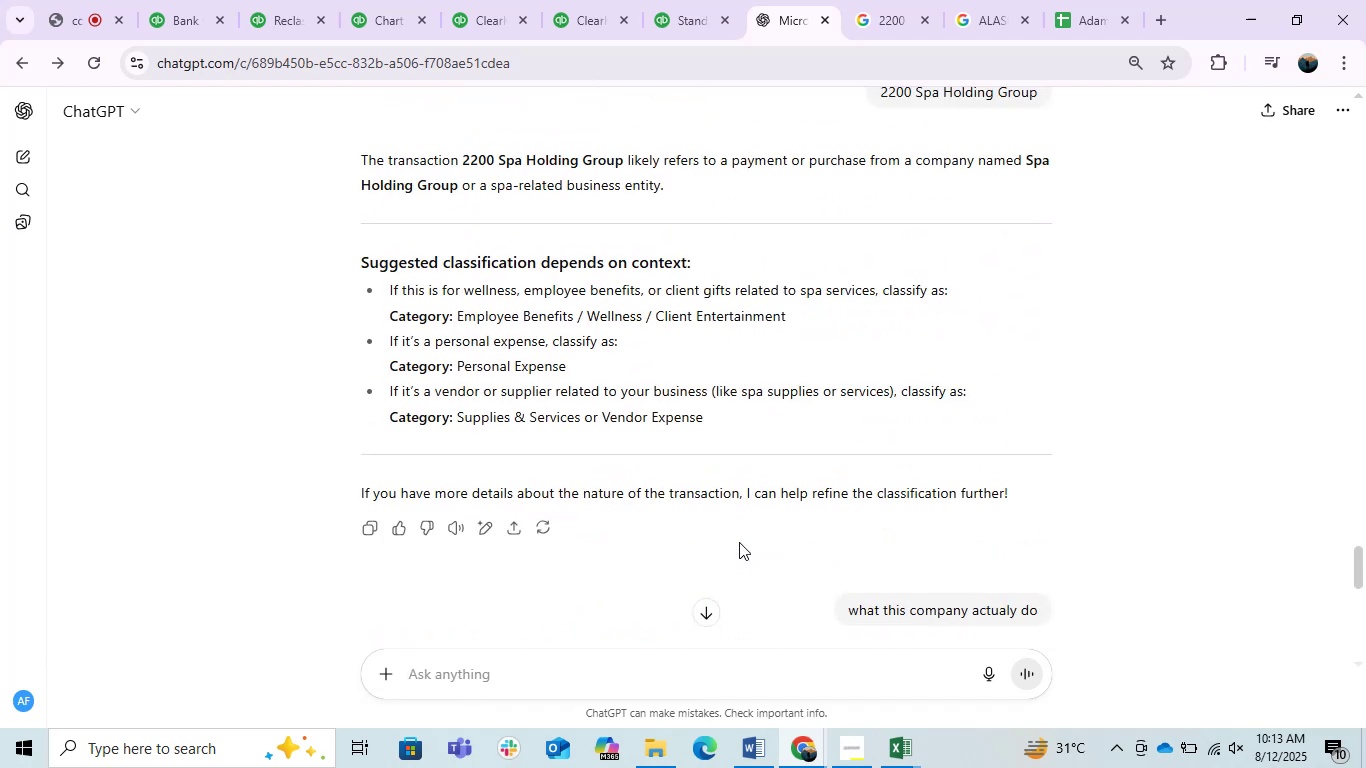 
left_click([171, 0])
 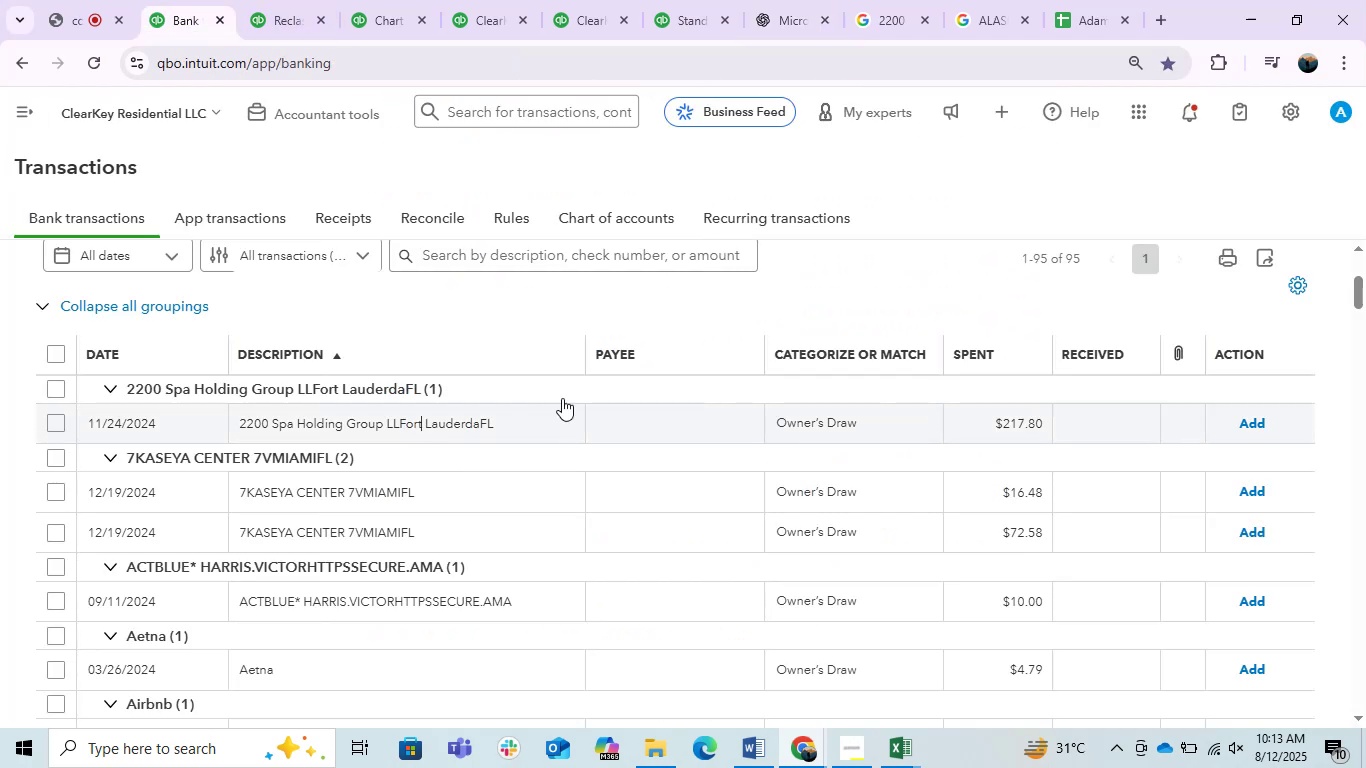 
left_click([522, 428])
 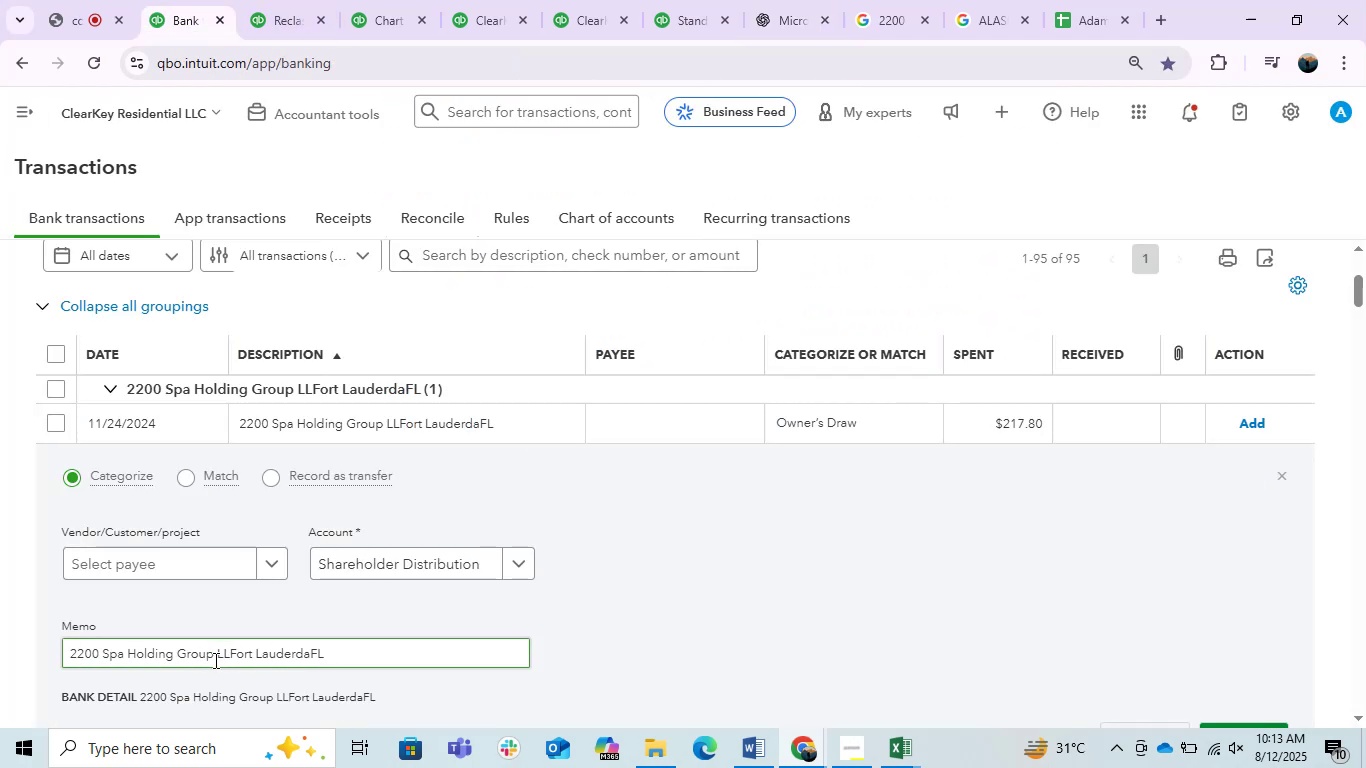 
left_click_drag(start_coordinate=[210, 652], to_coordinate=[4, 627])
 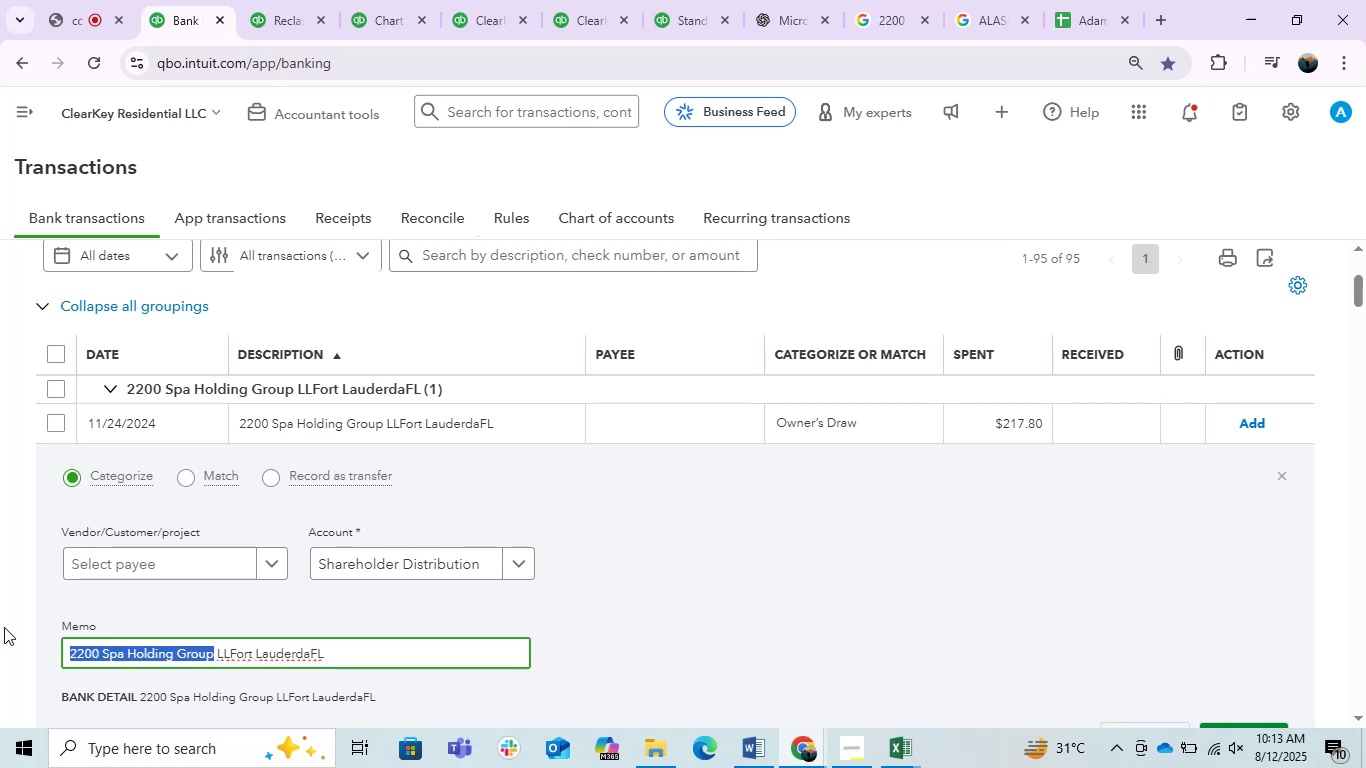 
key(Control+C)
 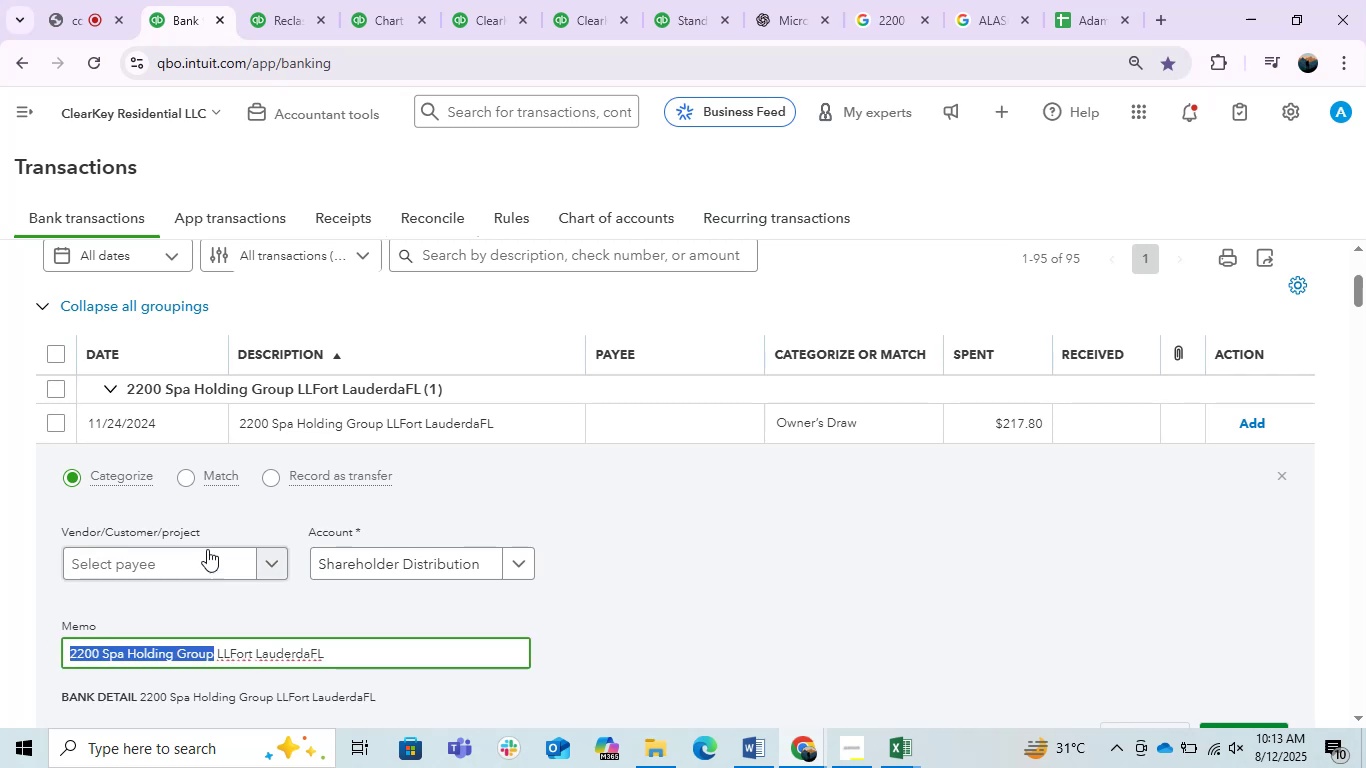 
left_click([207, 549])
 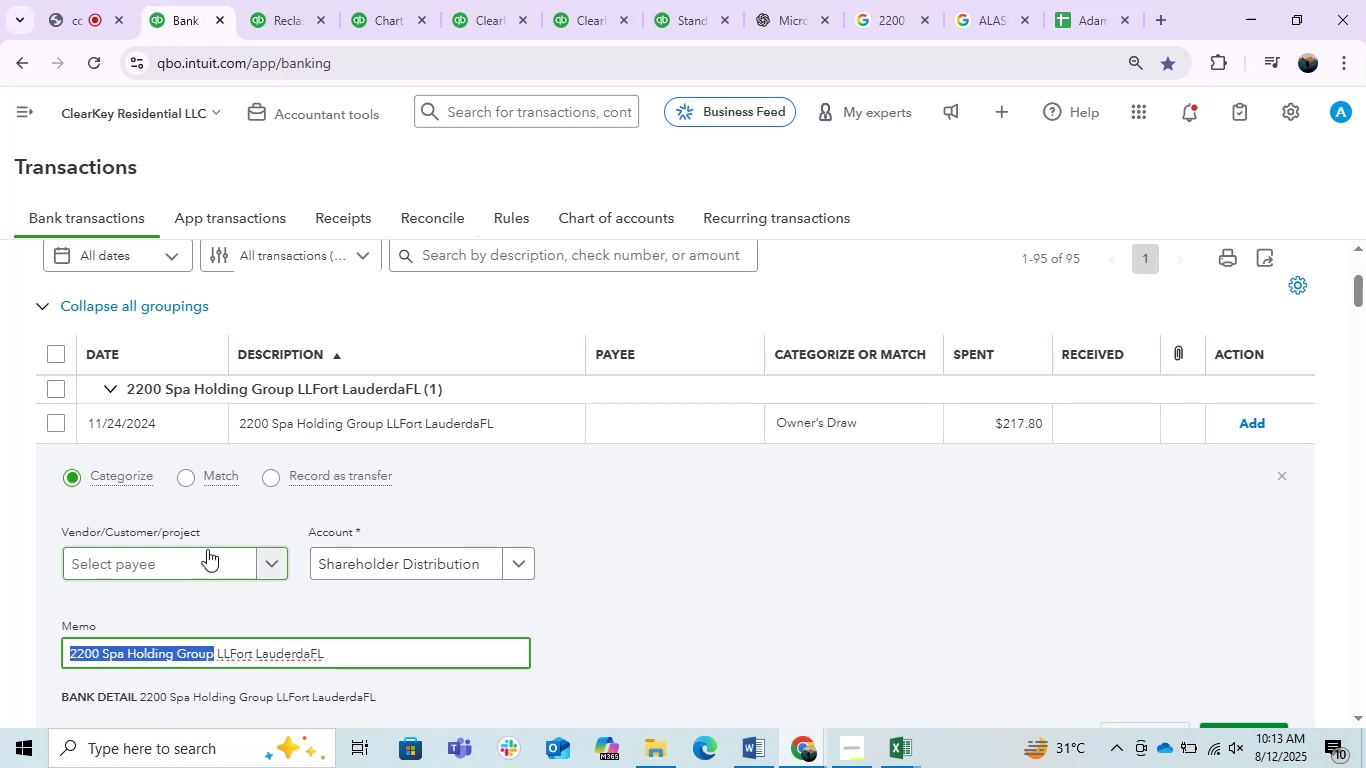 
key(Control+V)
 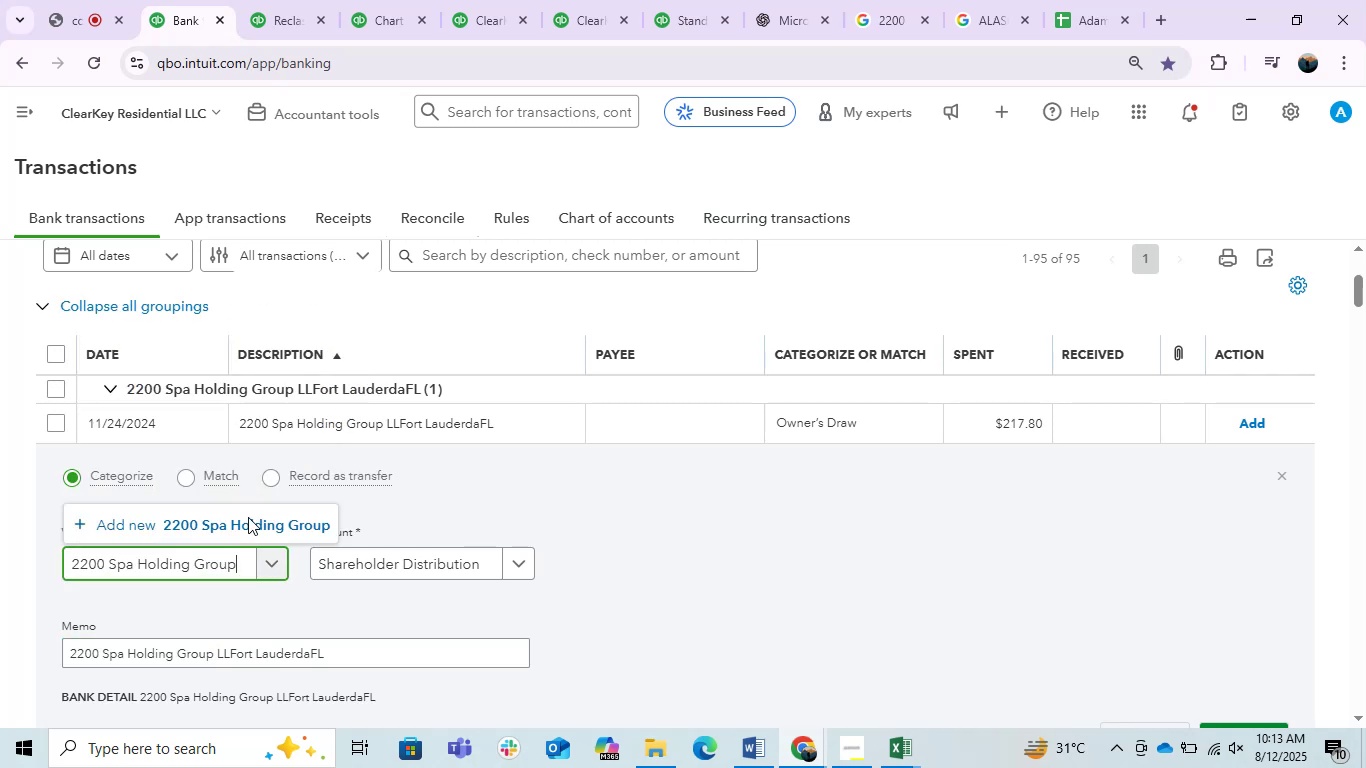 
left_click([225, 522])
 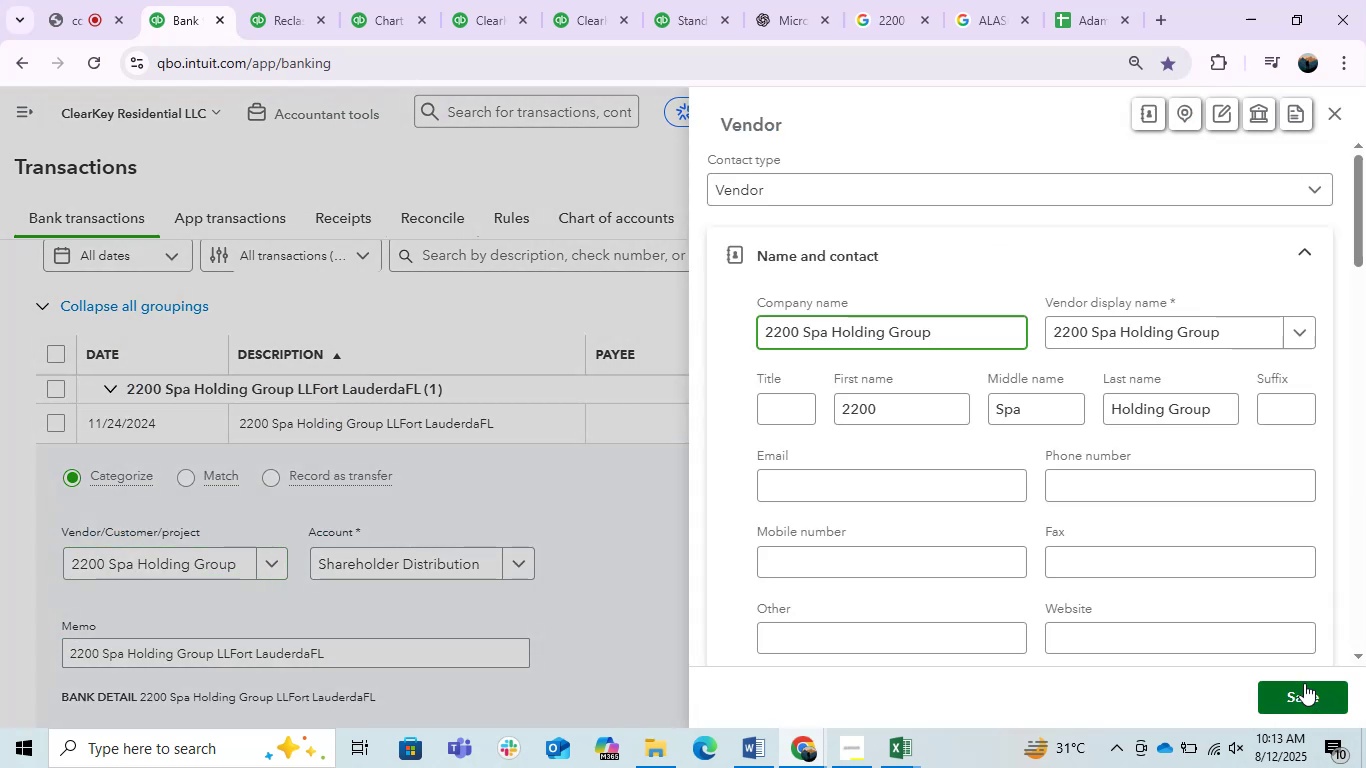 
left_click([1305, 687])
 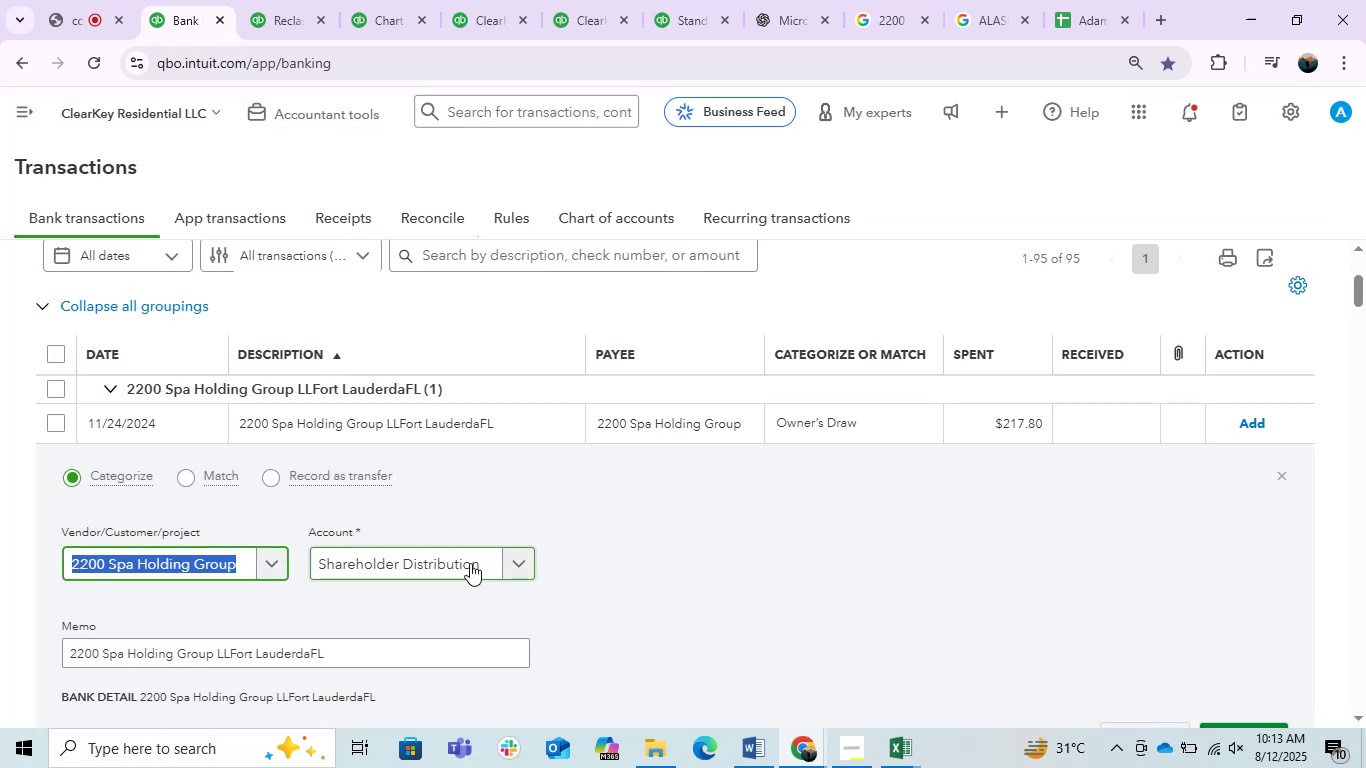 
left_click([470, 563])
 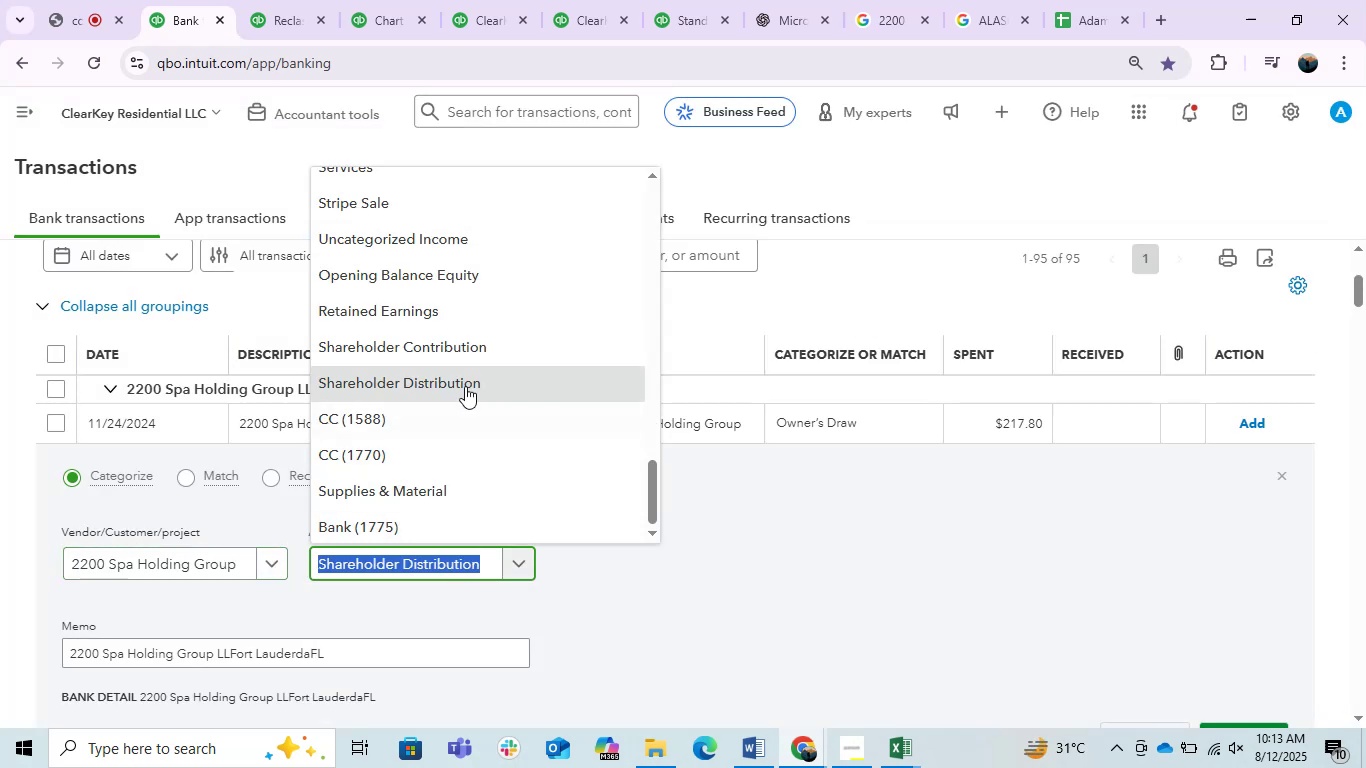 
left_click([465, 383])
 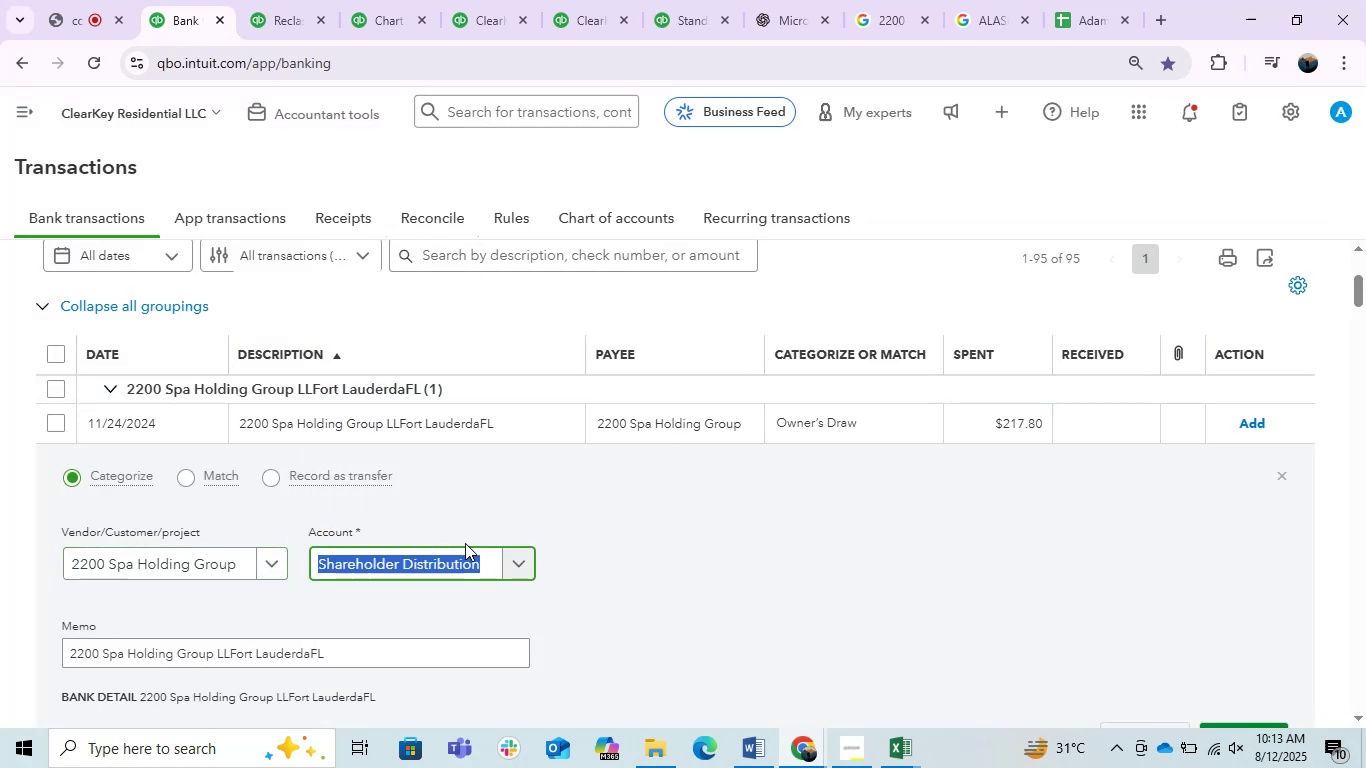 
left_click([638, 585])
 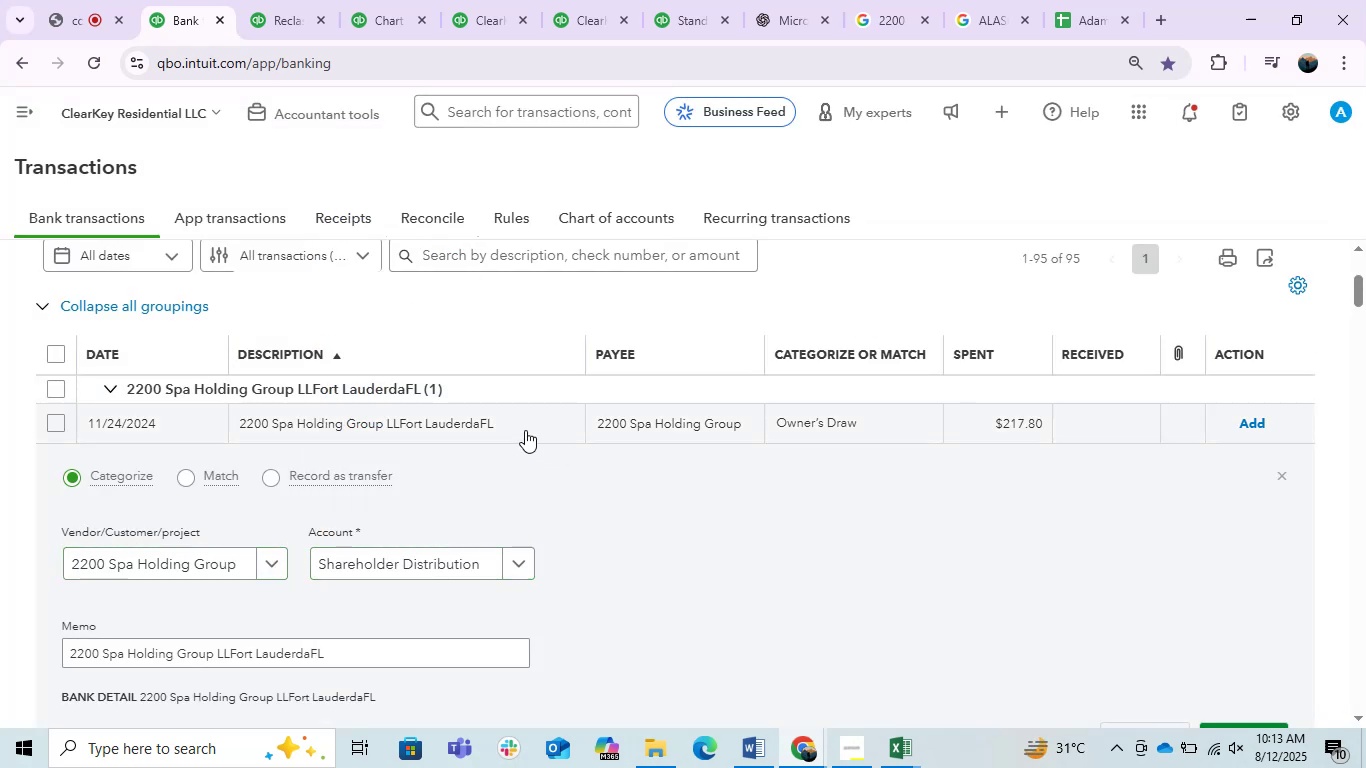 
left_click([525, 430])
 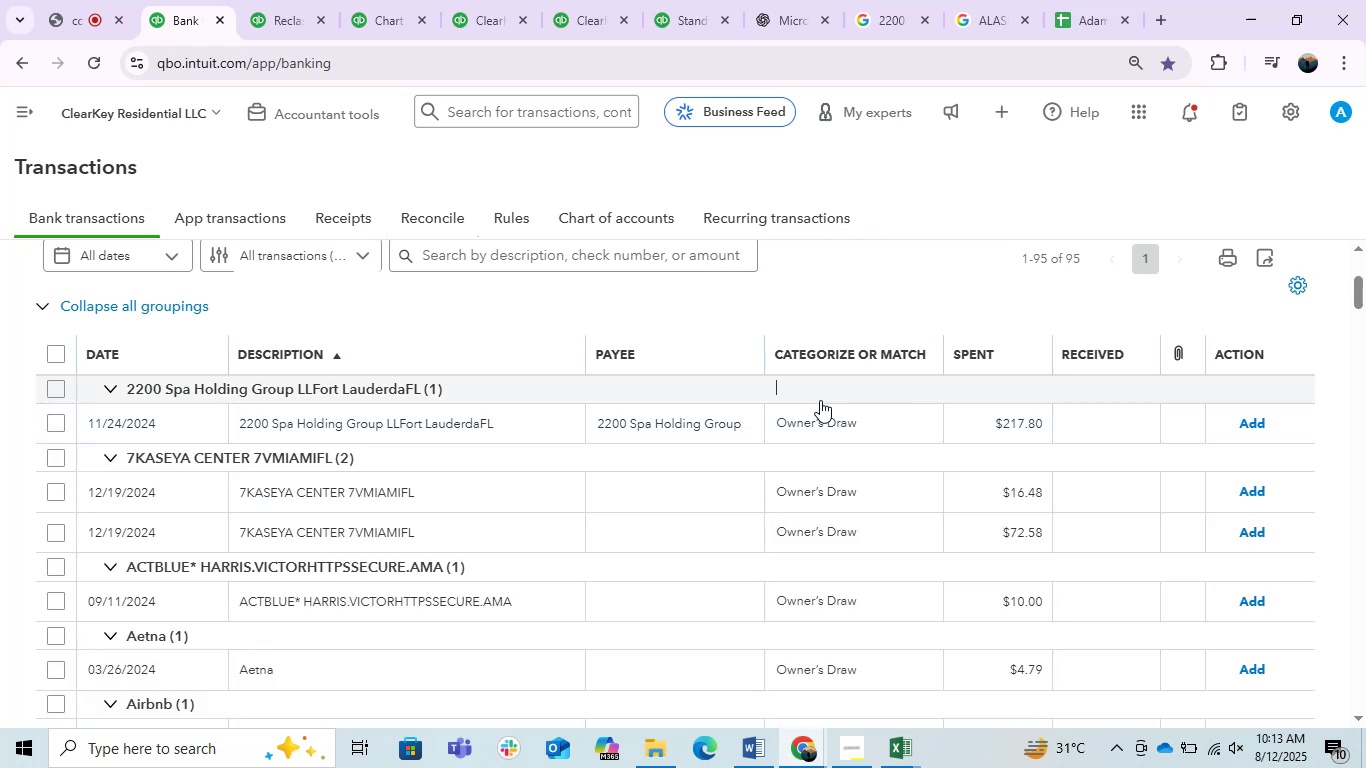 
left_click([838, 420])
 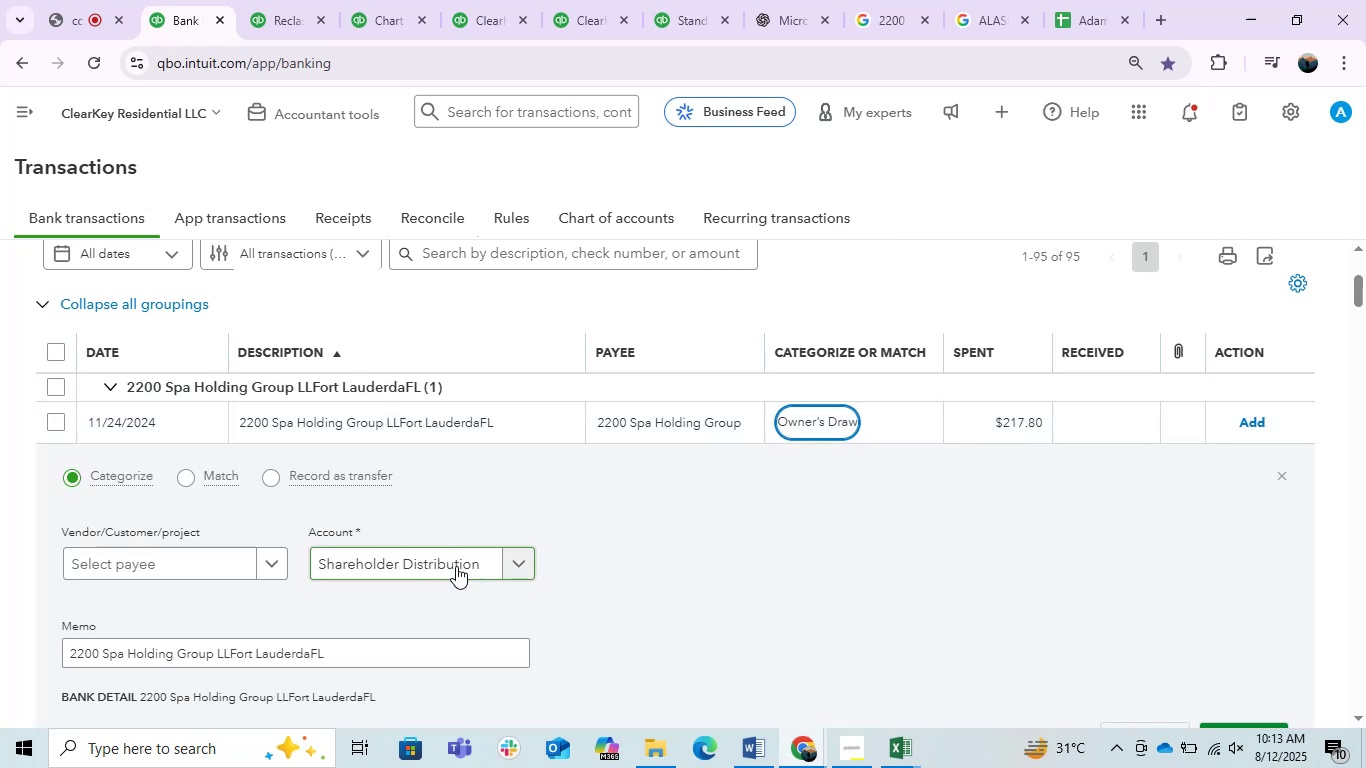 
left_click([453, 566])
 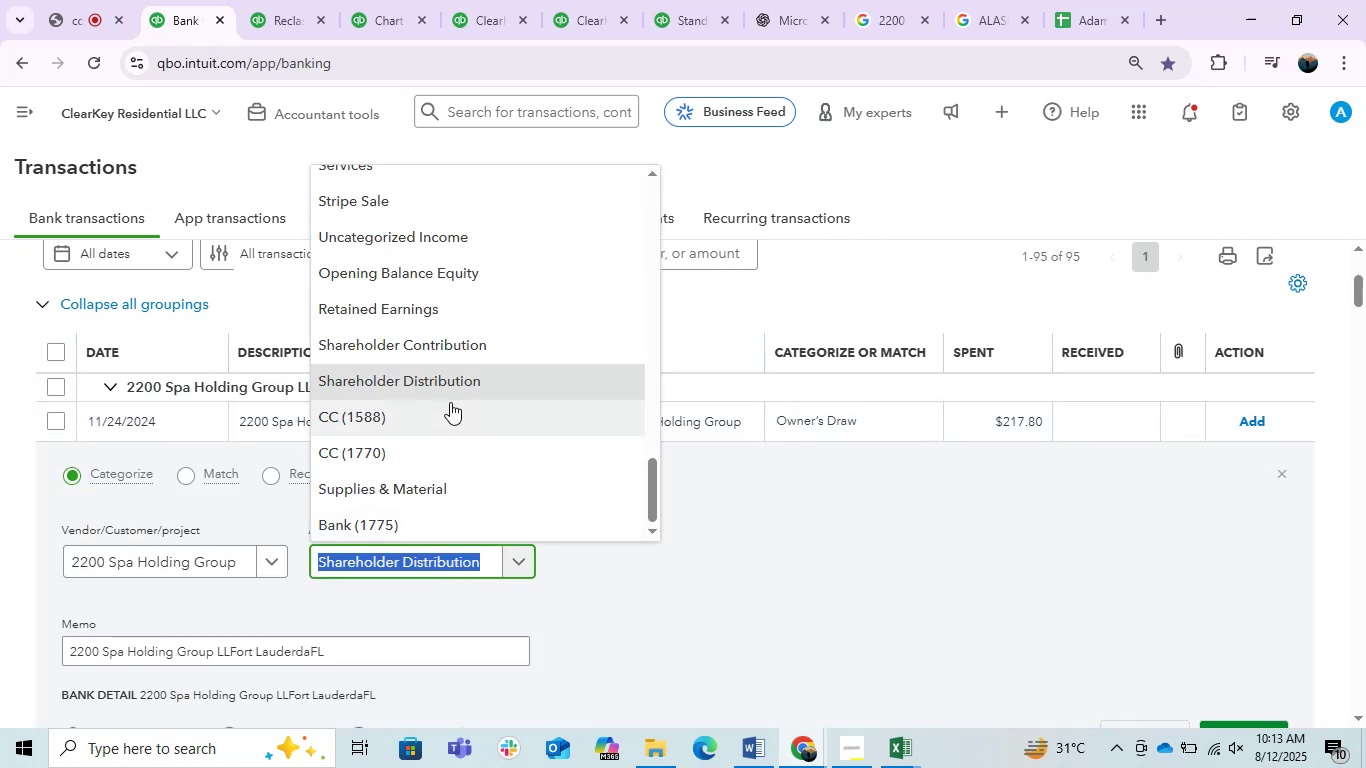 
left_click([451, 378])
 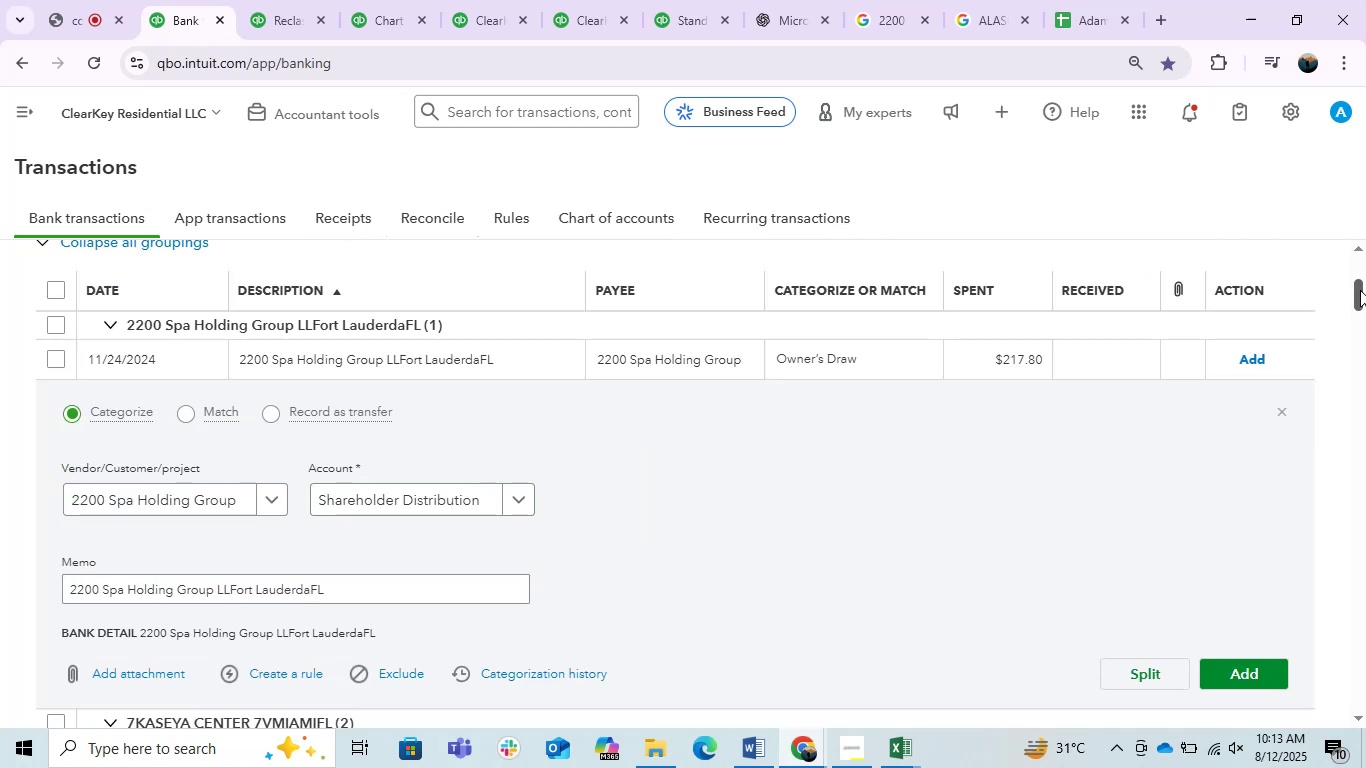 
left_click([1225, 669])
 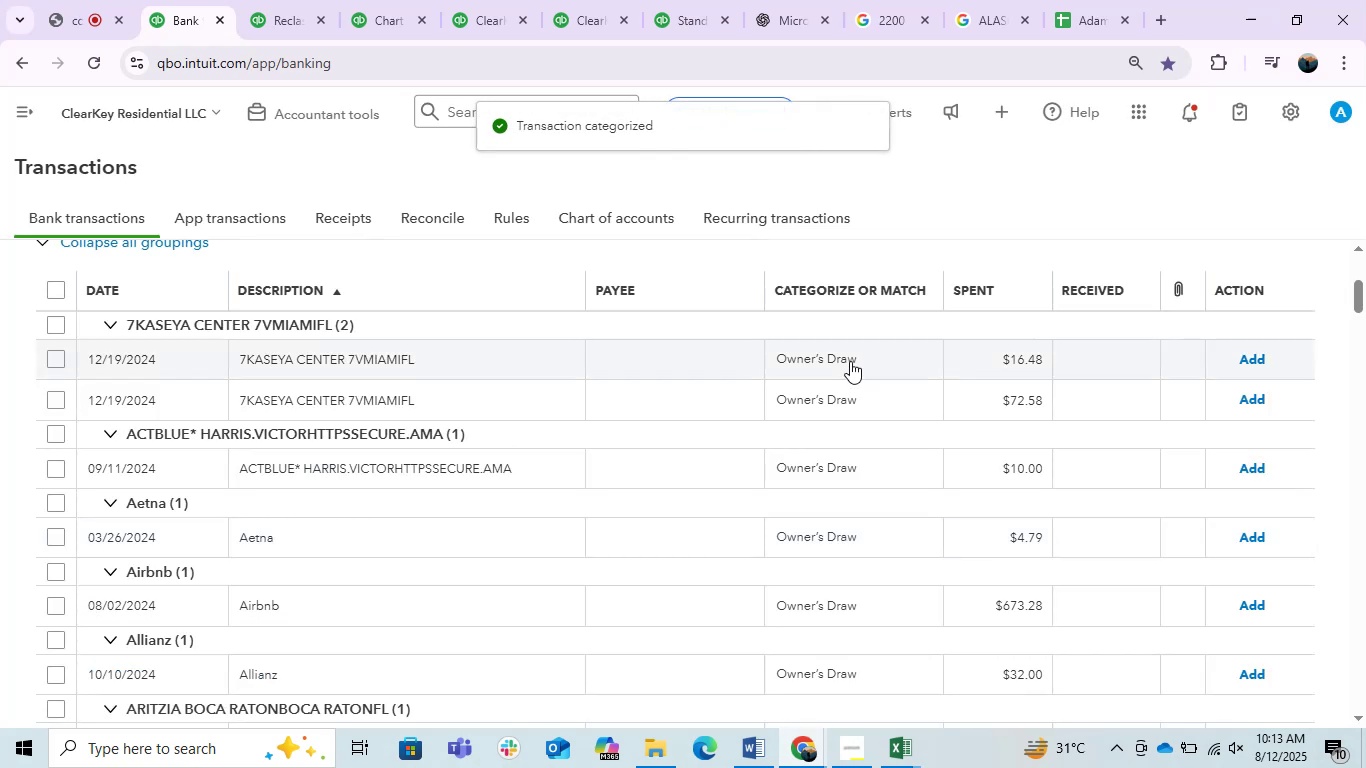 
wait(6.69)
 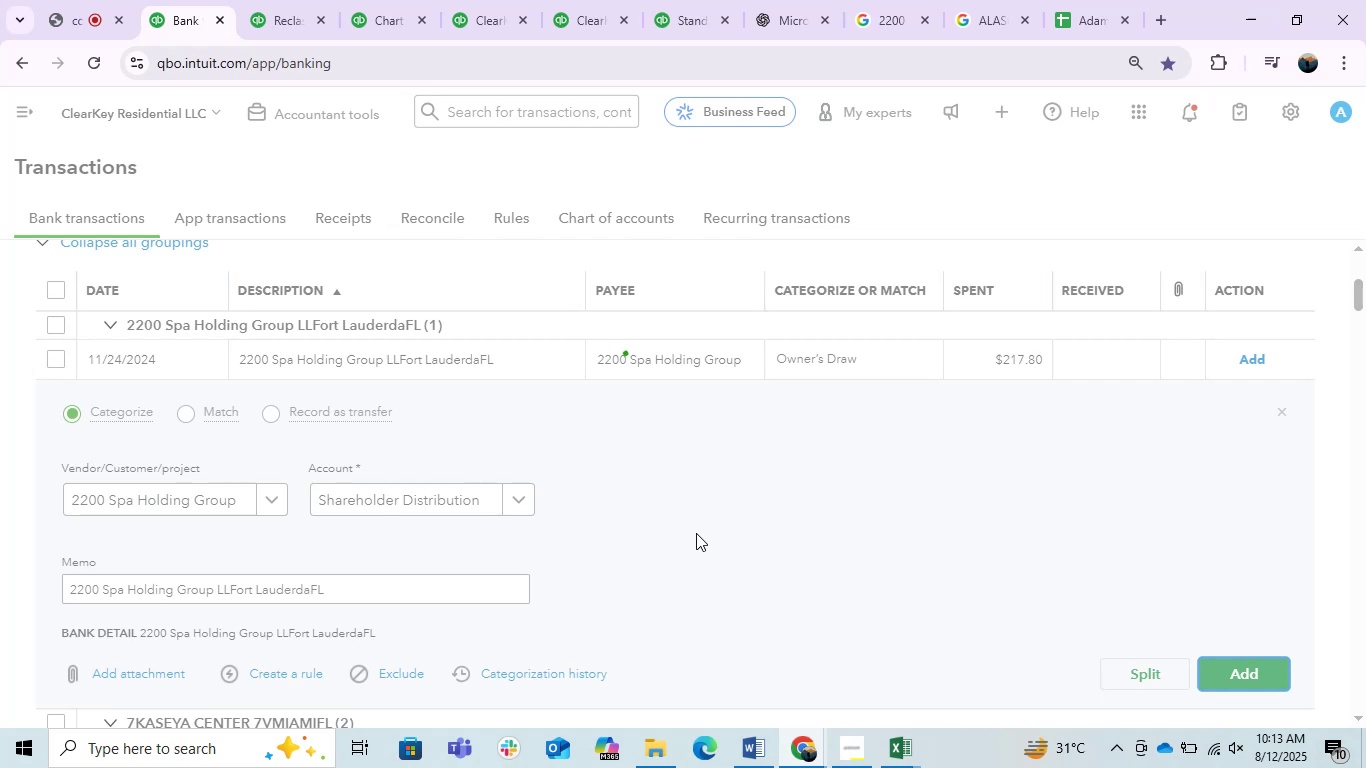 
left_click([96, 70])
 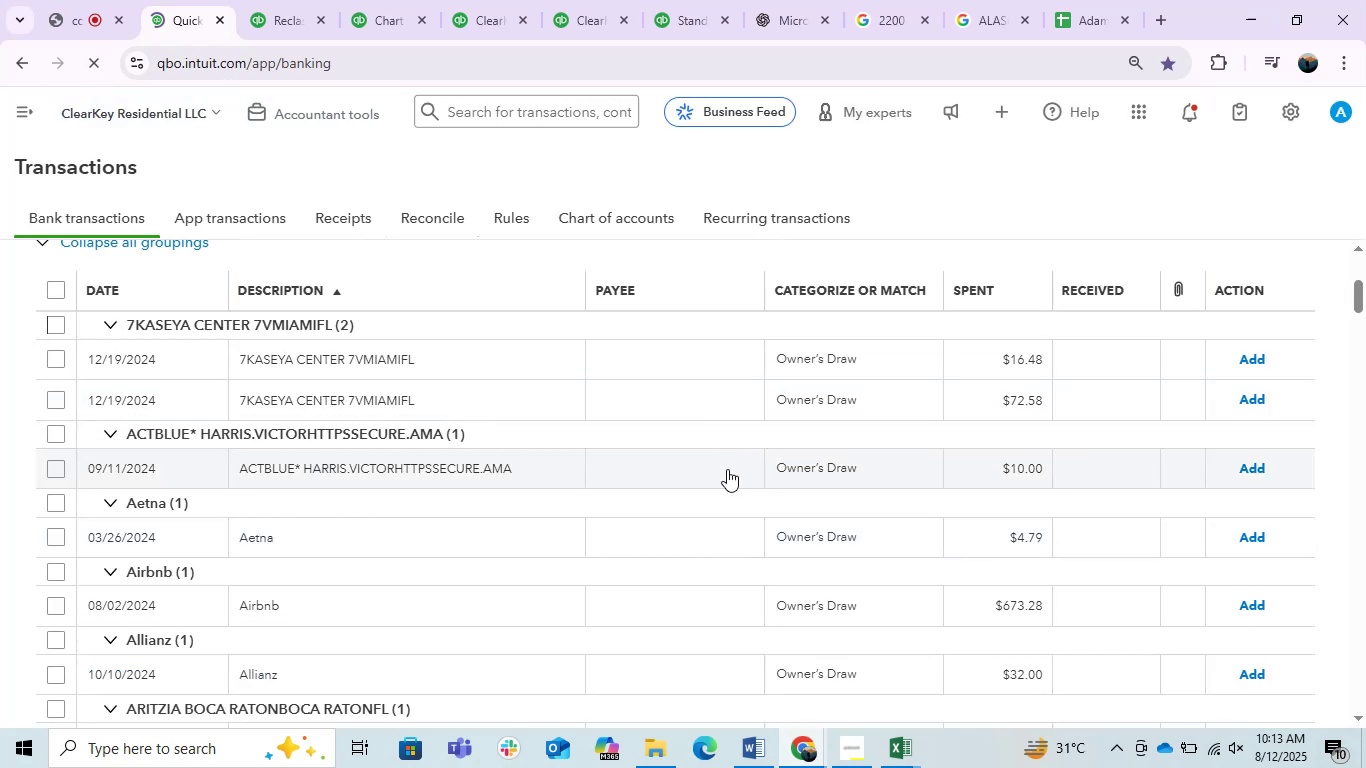 
scroll: coordinate [727, 469], scroll_direction: down, amount: 2.0
 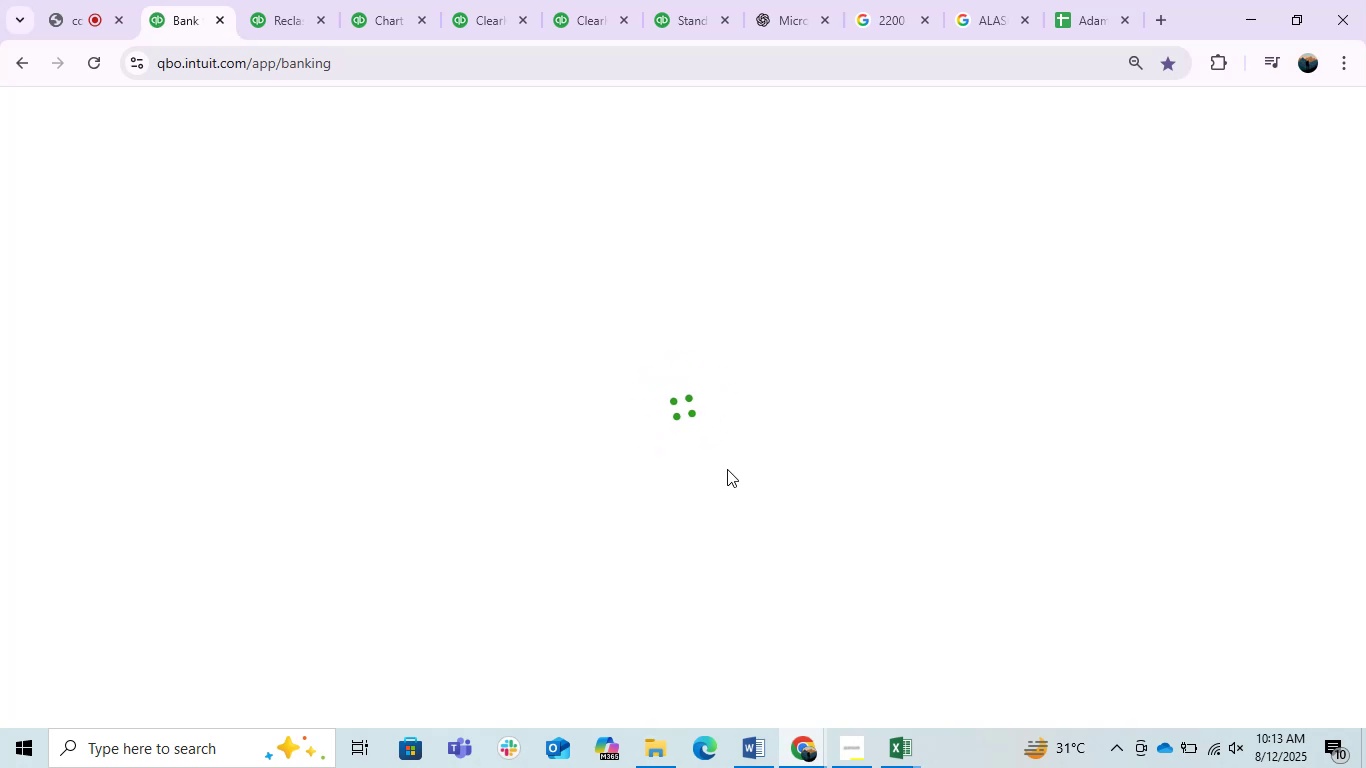 
wait(11.7)
 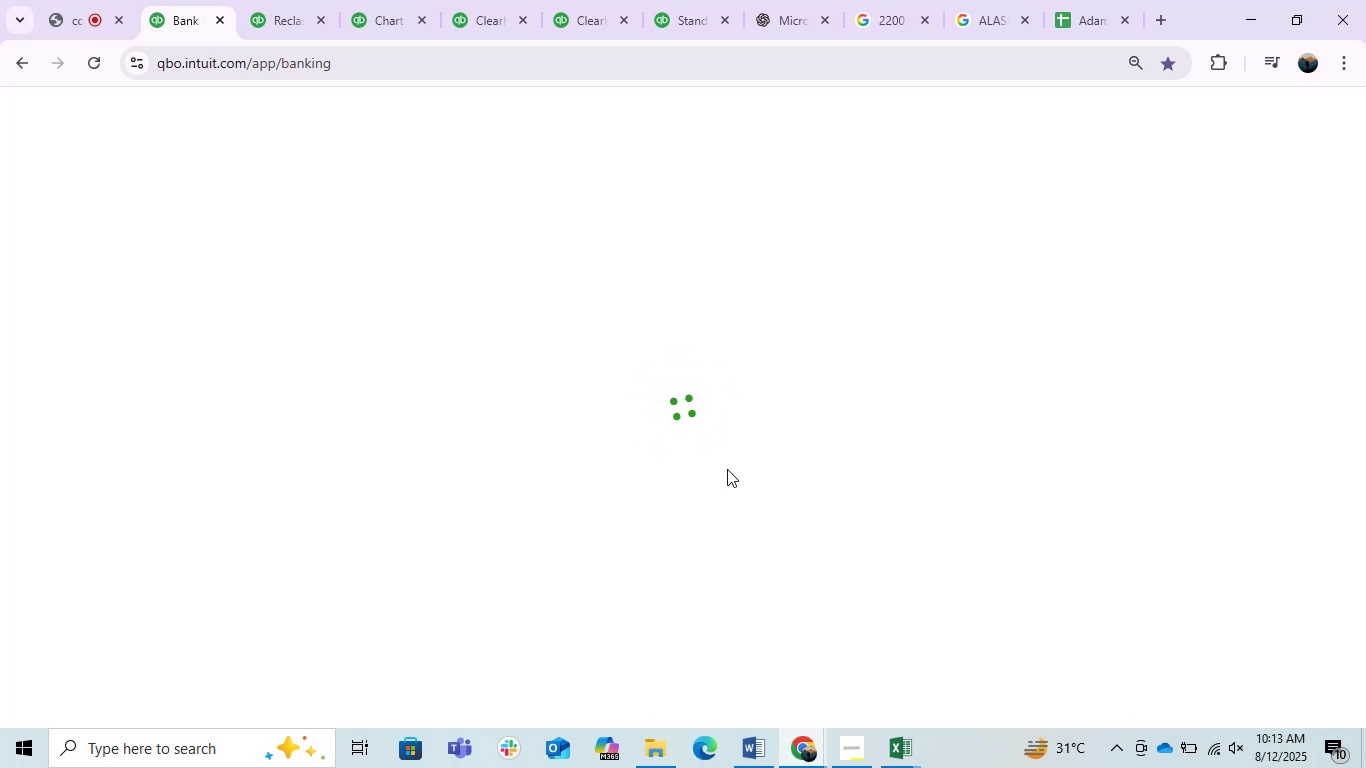 
scroll: coordinate [727, 469], scroll_direction: down, amount: 1.0
 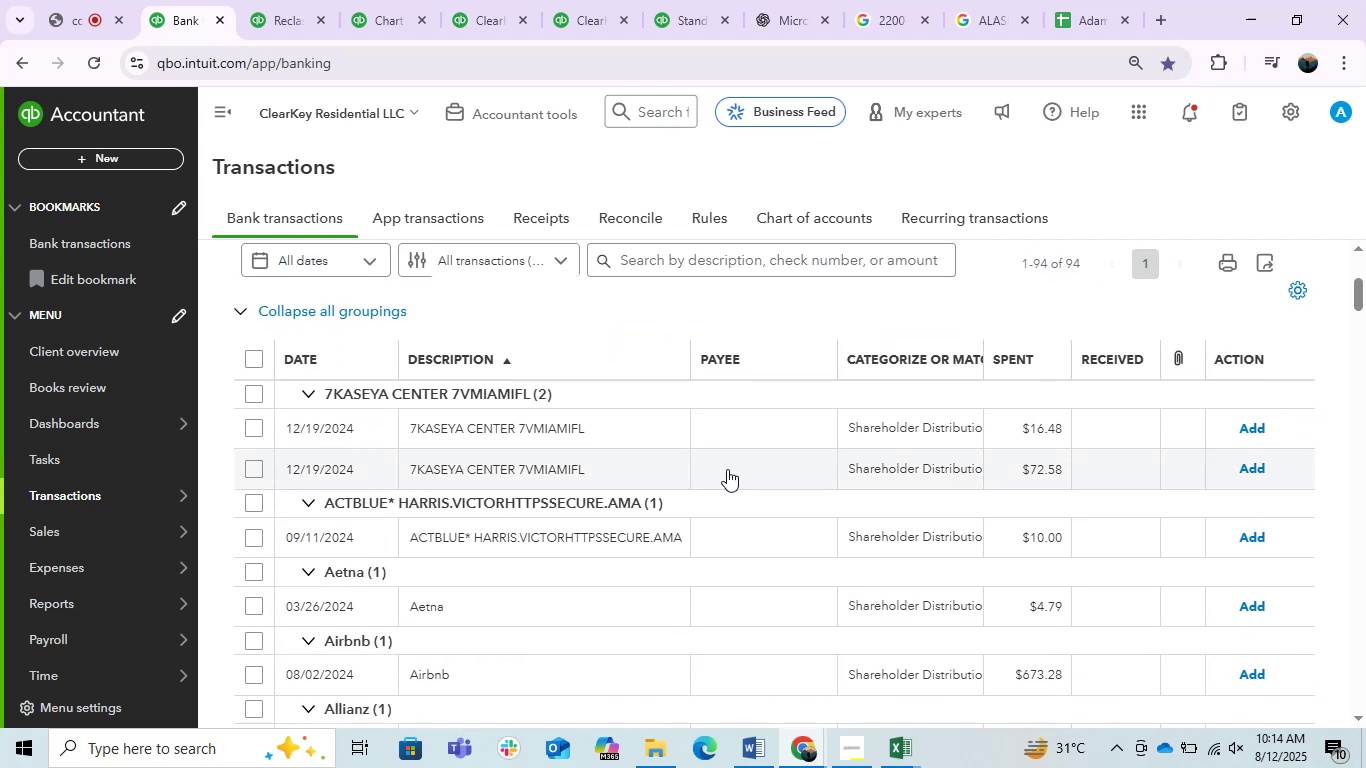 
wait(7.45)
 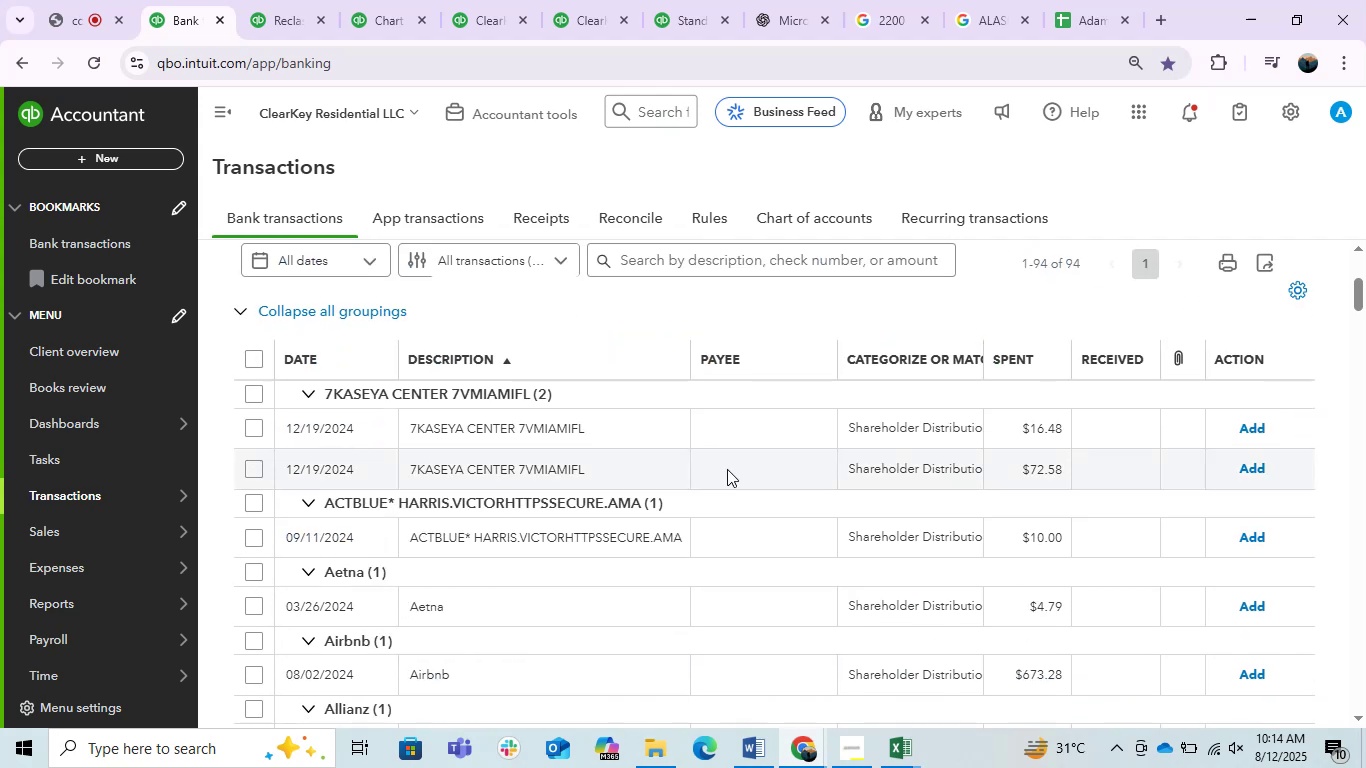 
left_click([543, 408])
 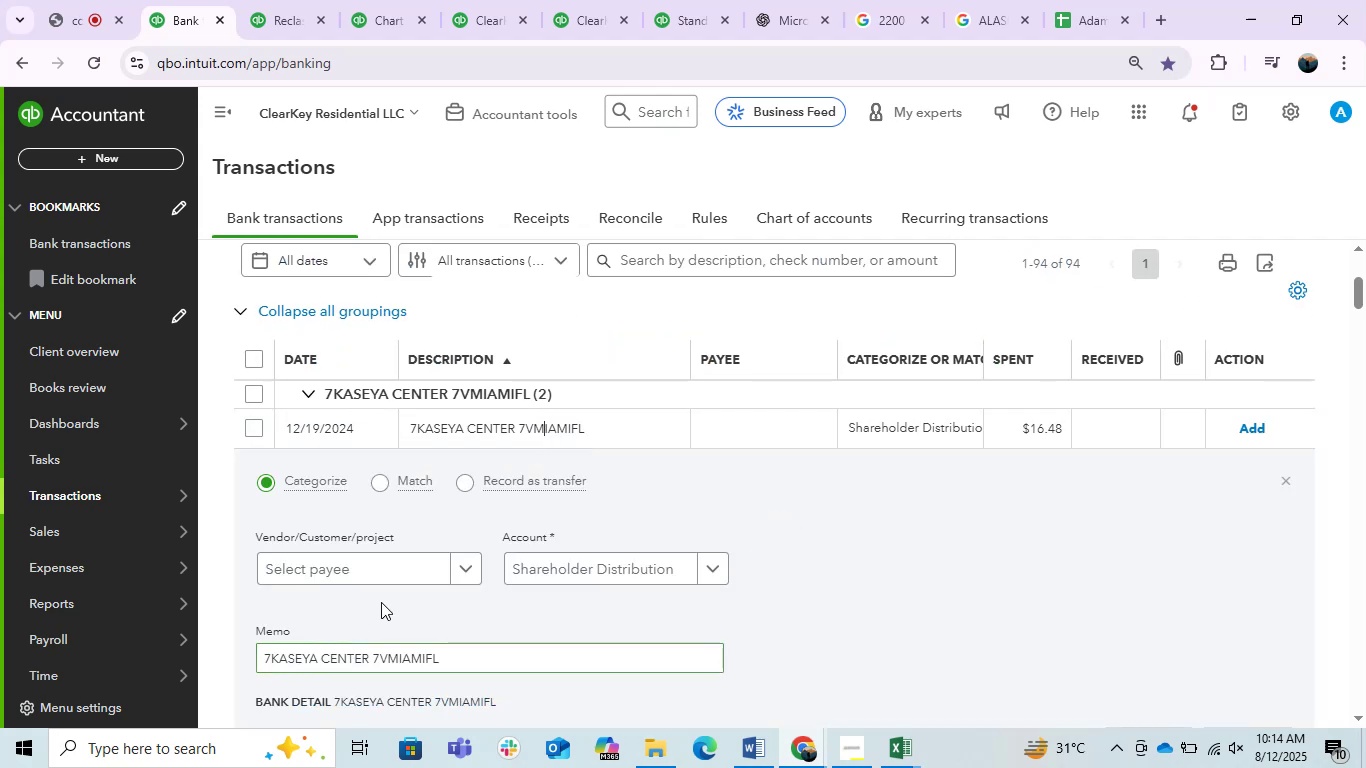 
left_click_drag(start_coordinate=[365, 655], to_coordinate=[258, 638])
 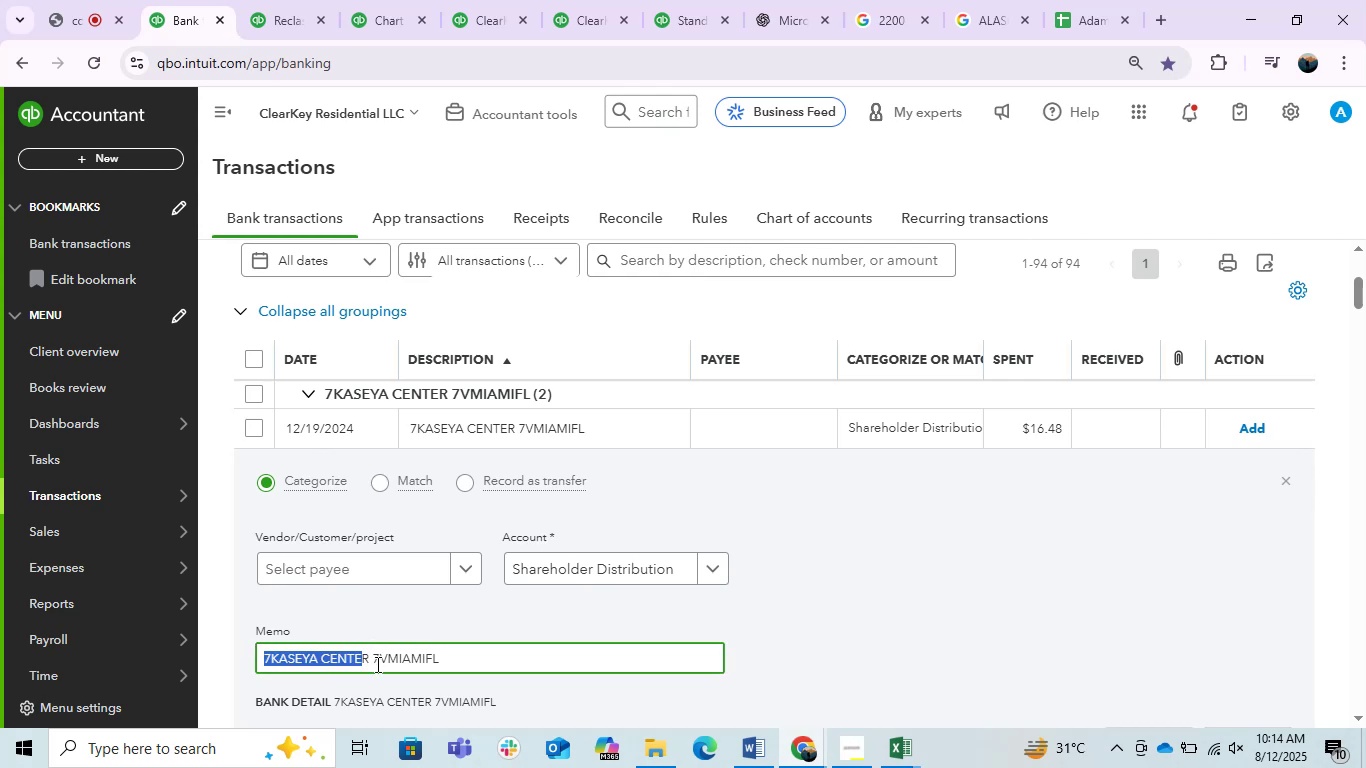 
left_click_drag(start_coordinate=[372, 664], to_coordinate=[209, 662])
 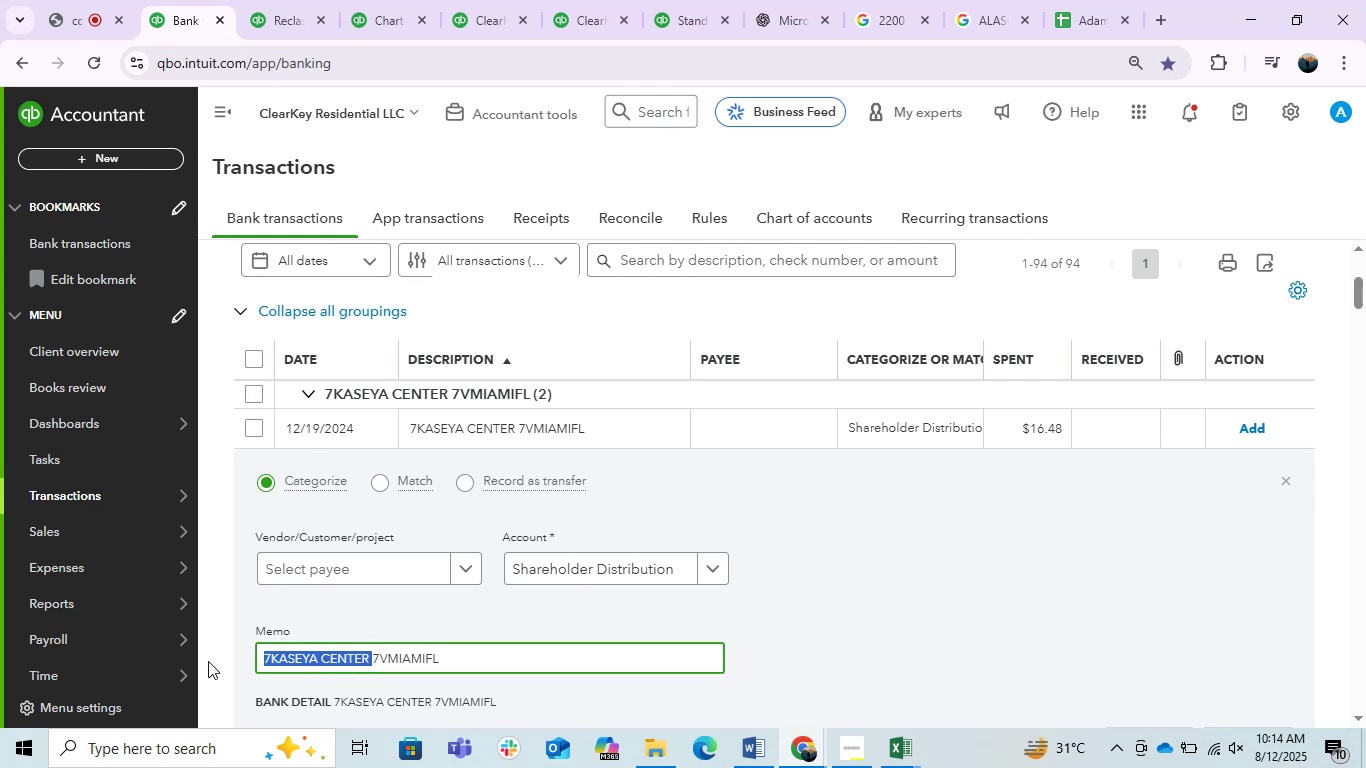 
key(Control+C)
 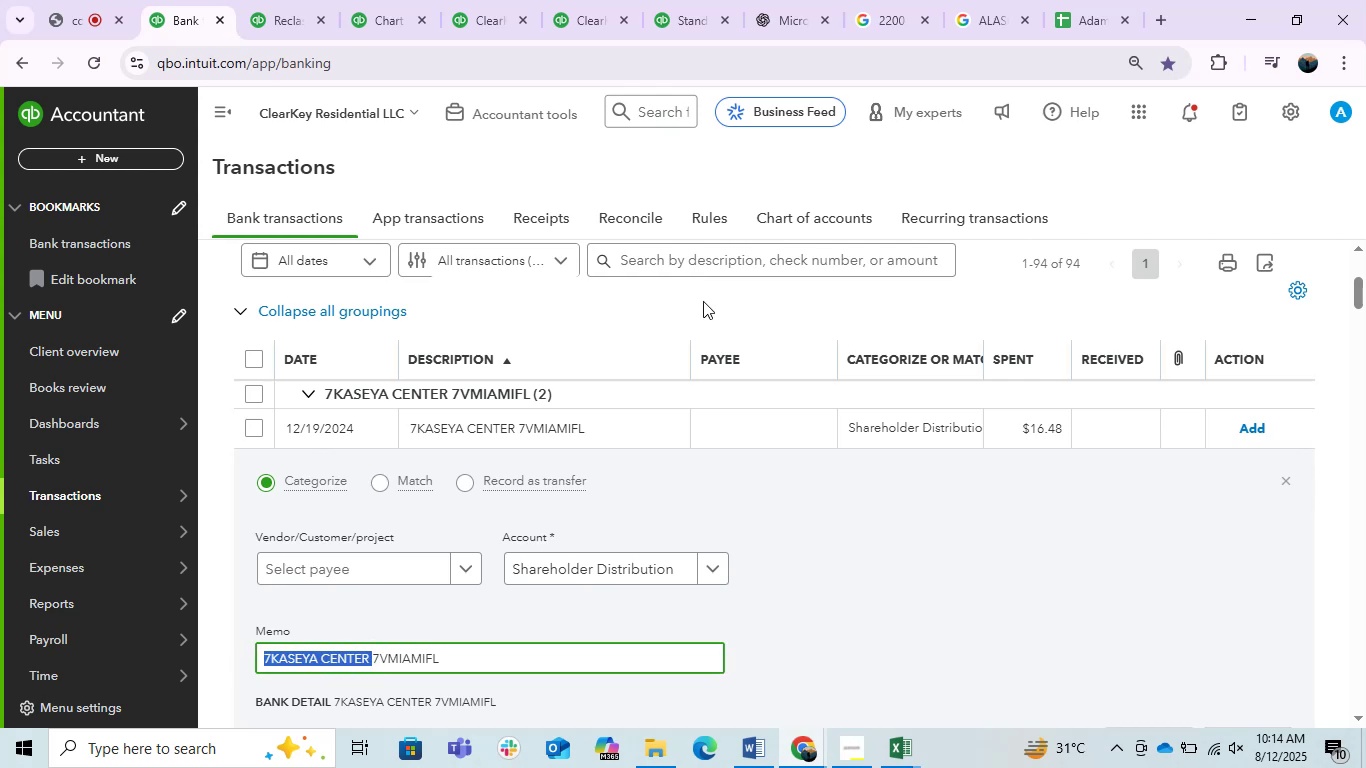 
key(Control+C)
 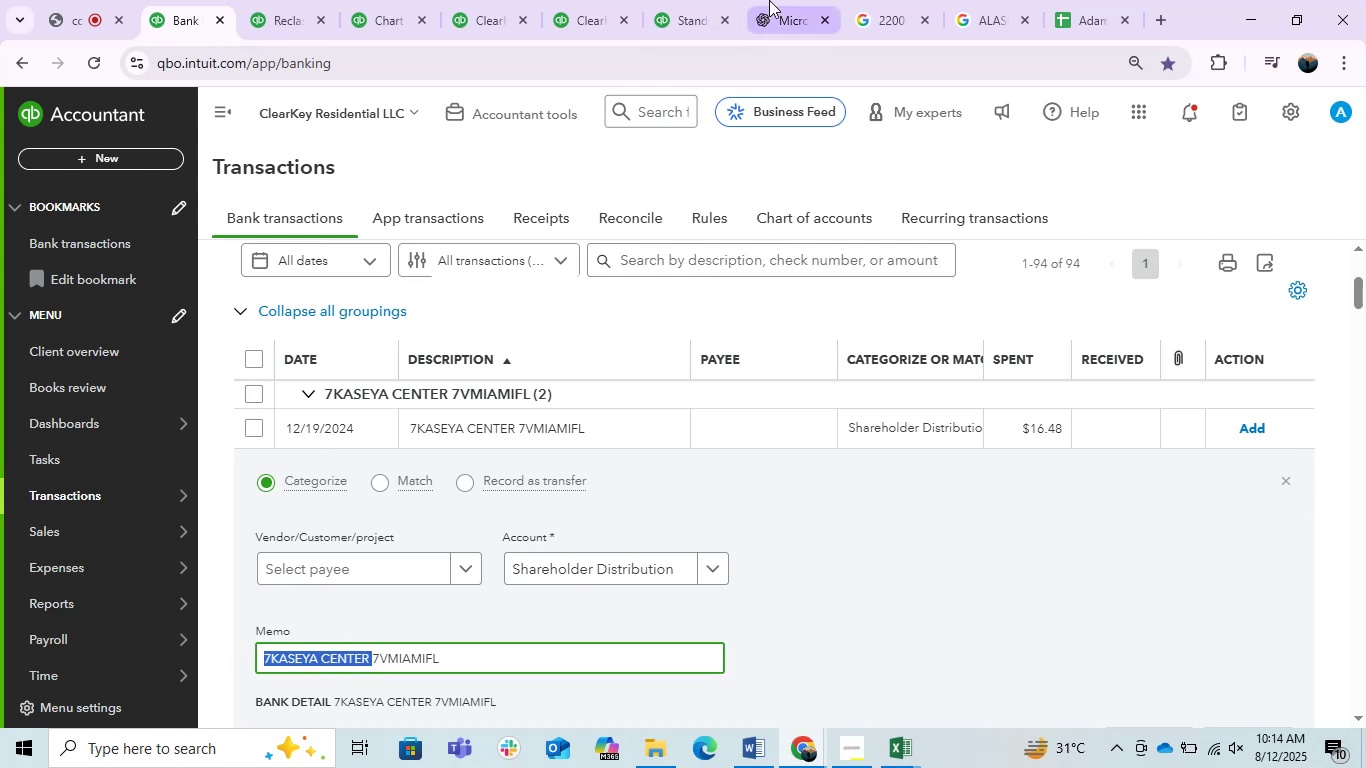 
left_click([769, 0])
 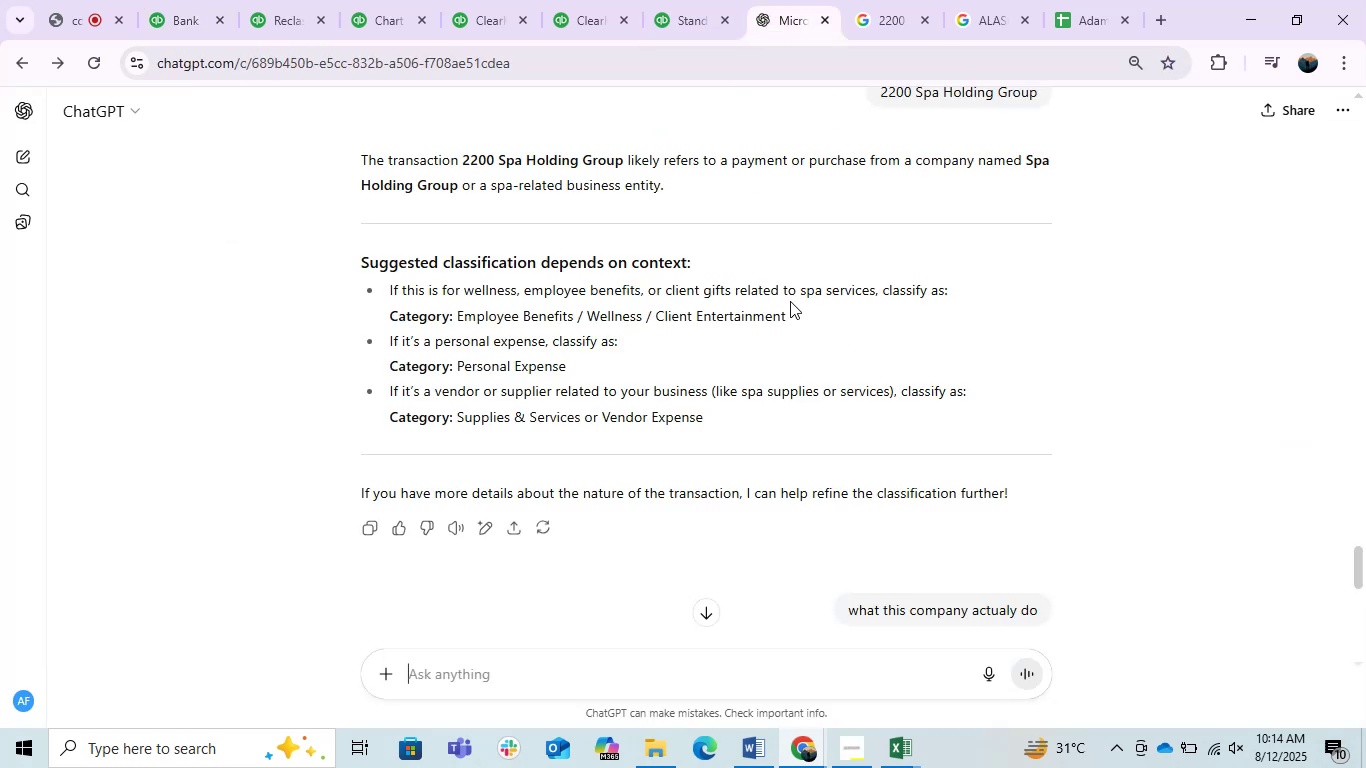 
key(Control+V)
 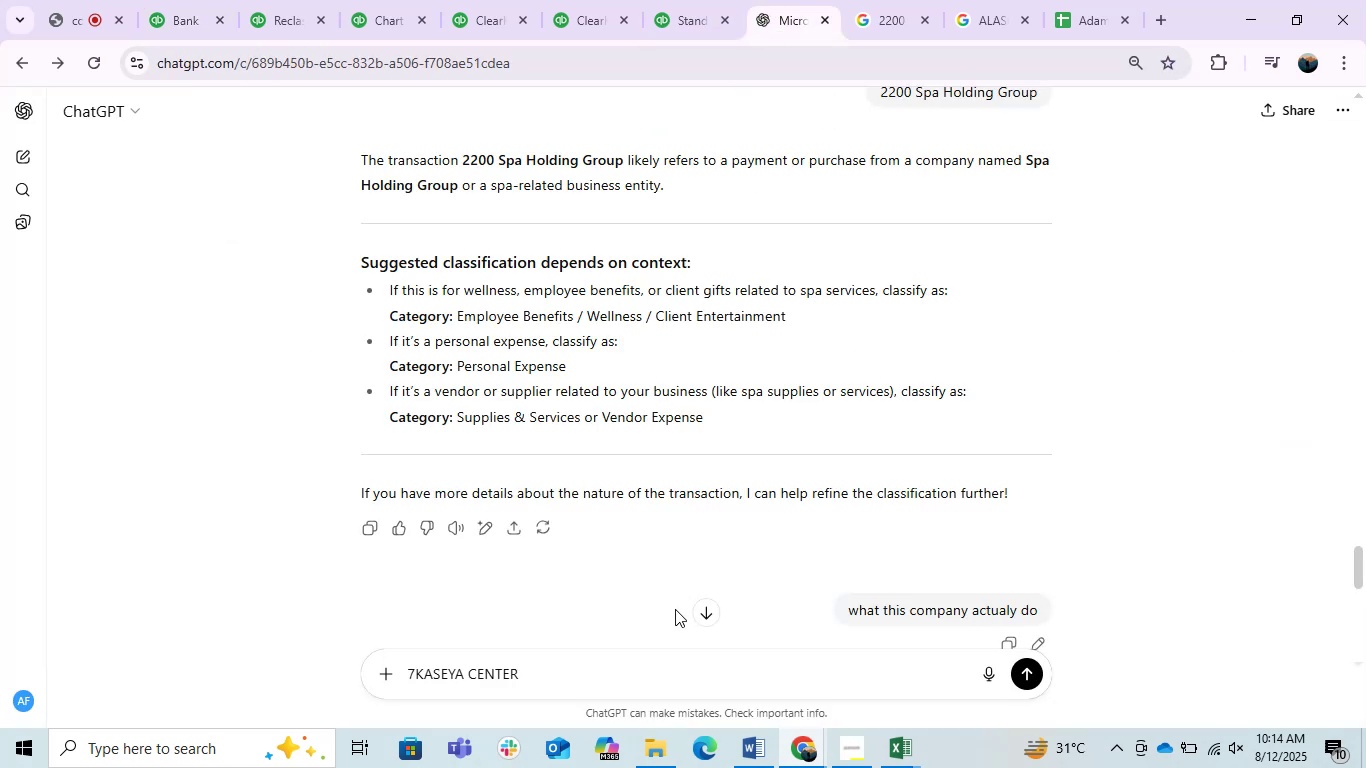 
key(Enter)
 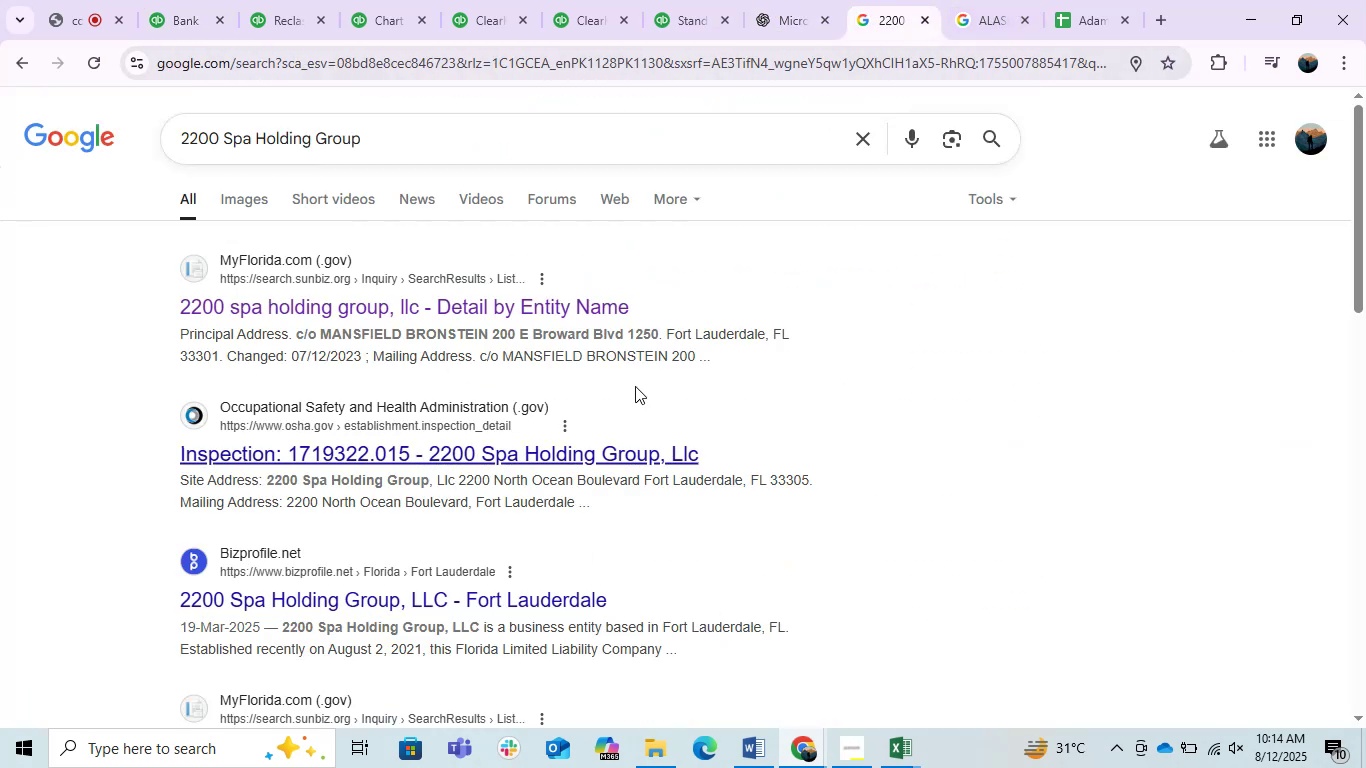 
left_click([539, 77])
 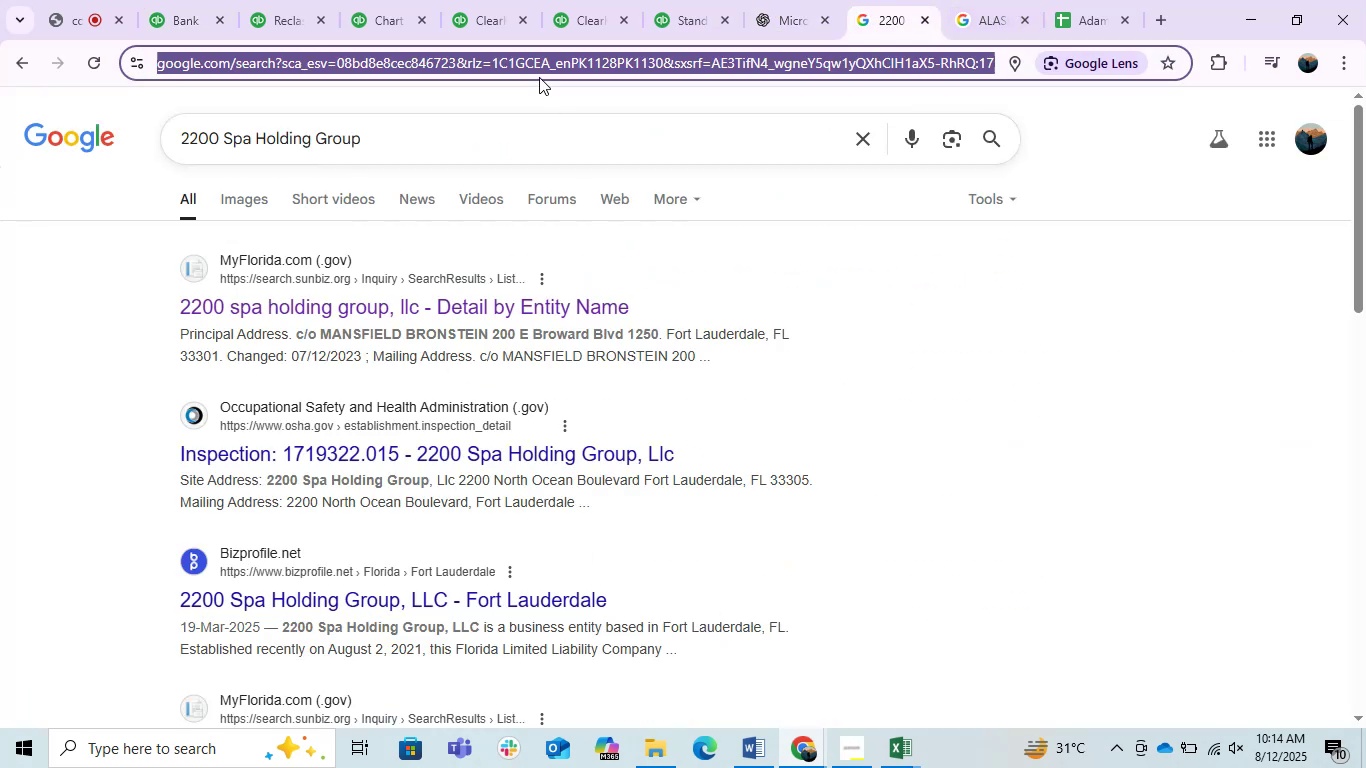 
key(Control+ControlLeft)
 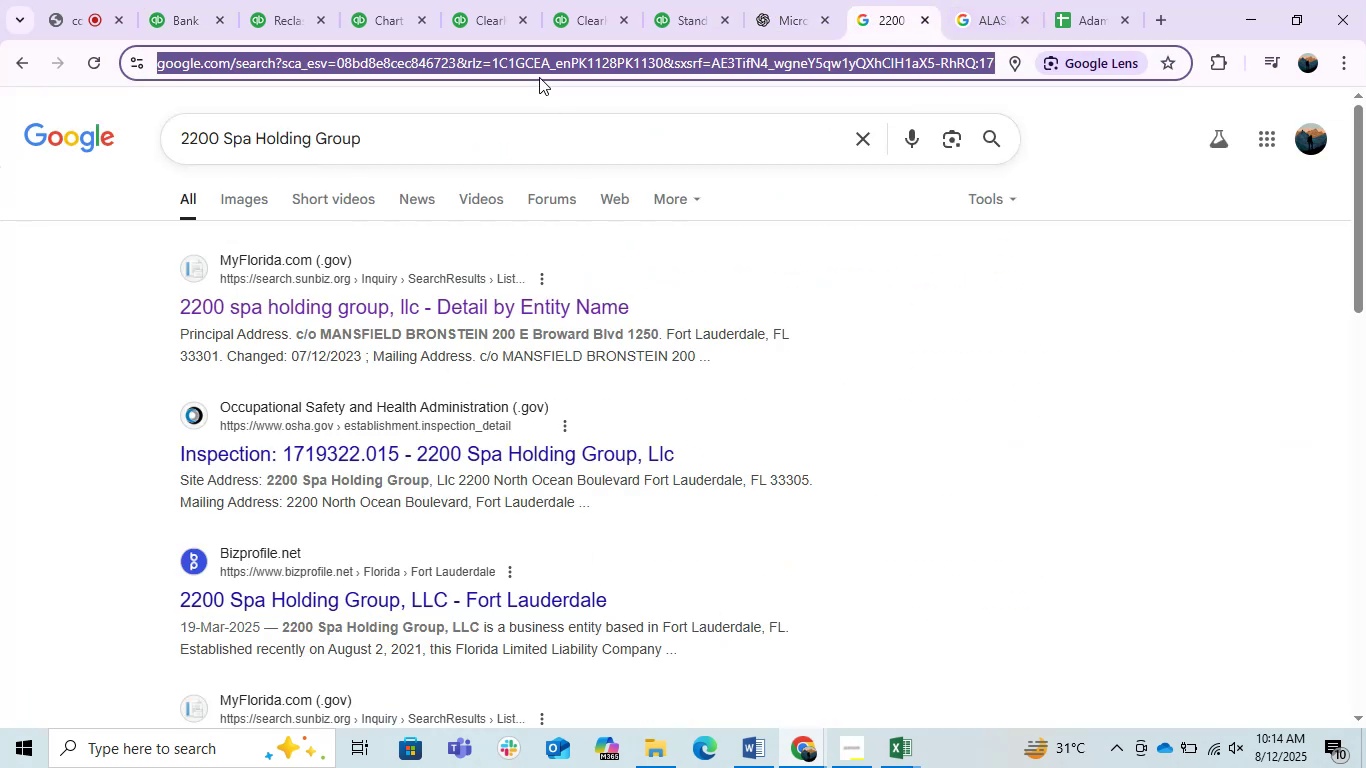 
key(Control+V)
 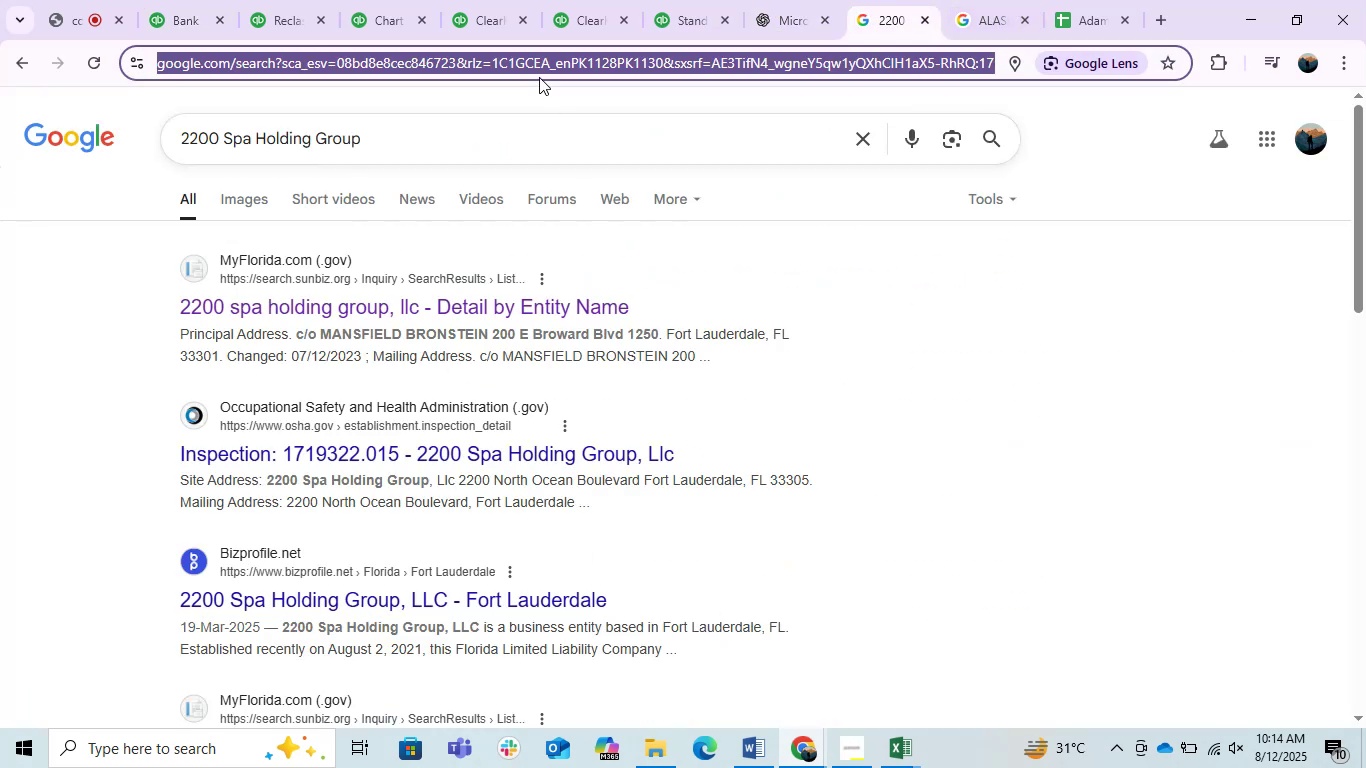 
key(Control+B)
 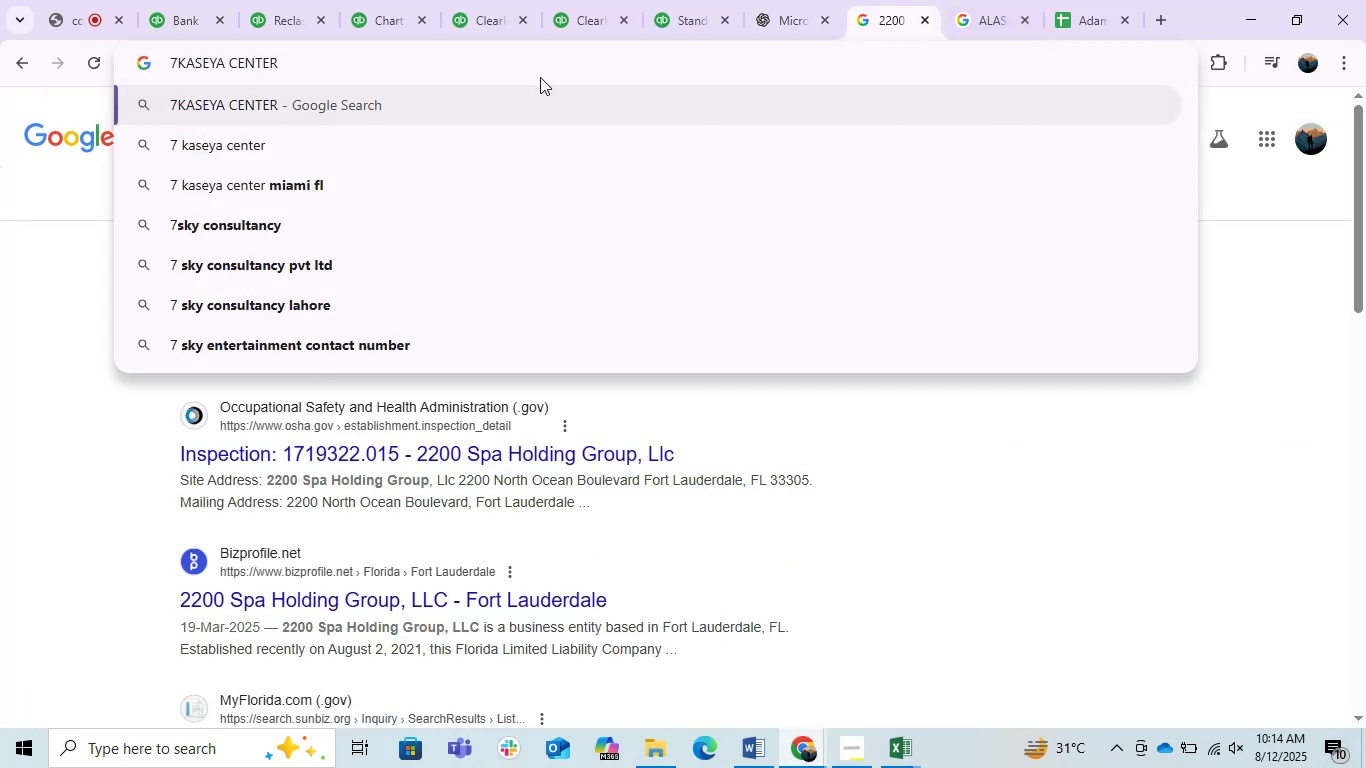 
key(Enter)
 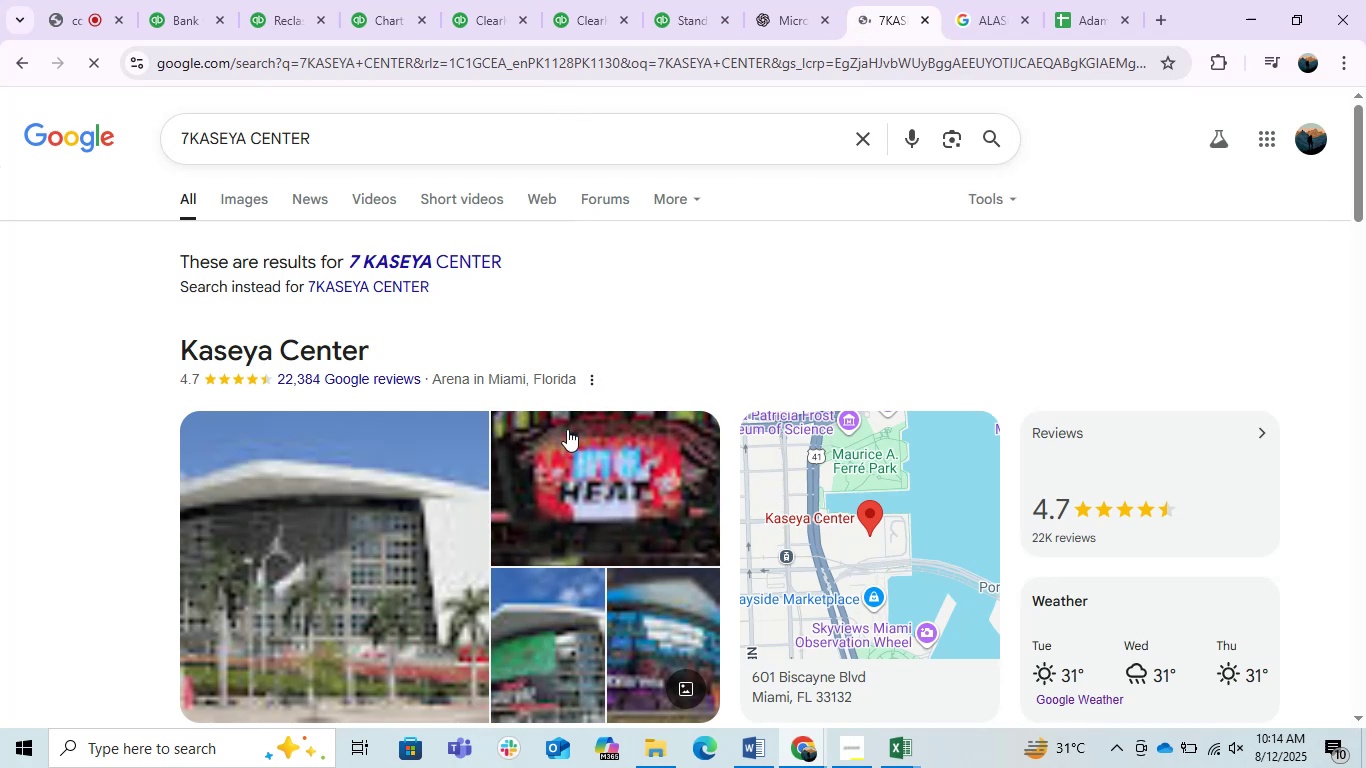 
scroll: coordinate [666, 331], scroll_direction: down, amount: 1.0
 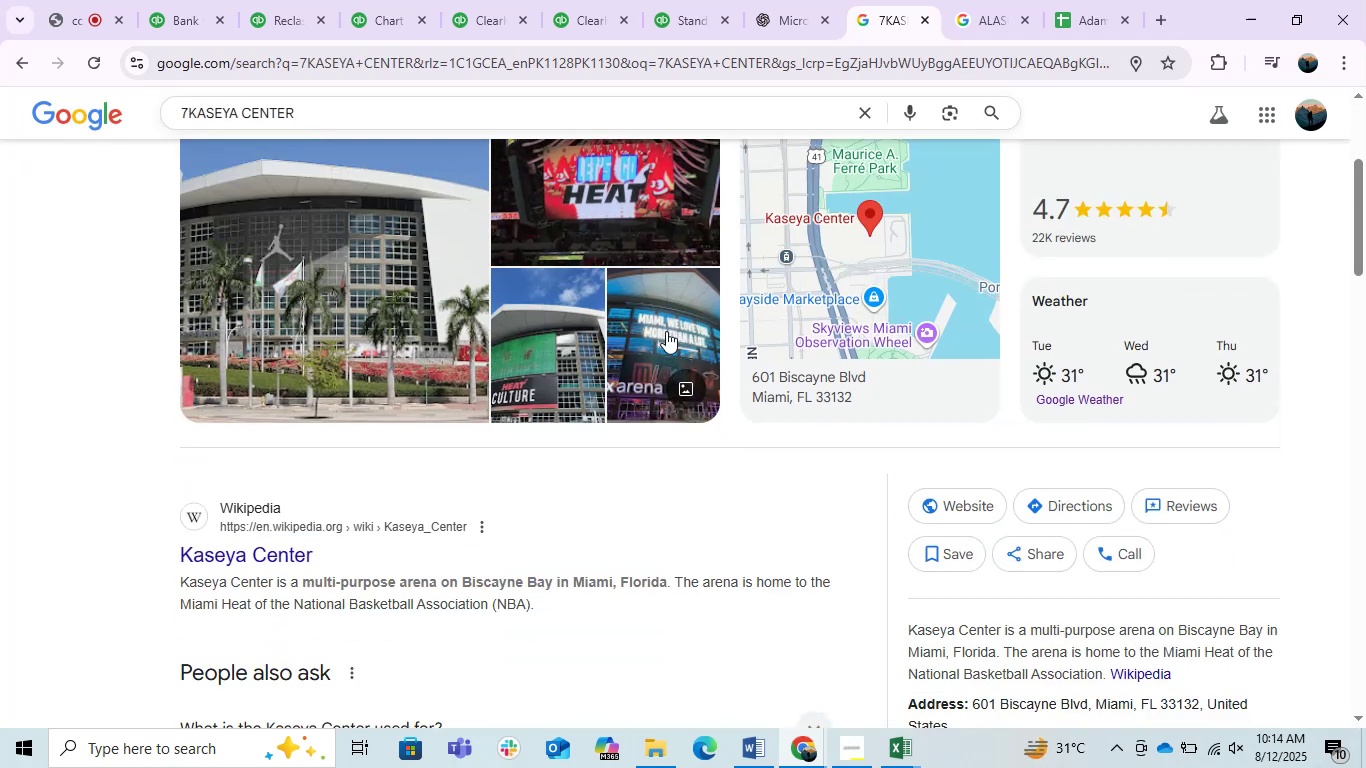 
wait(5.63)
 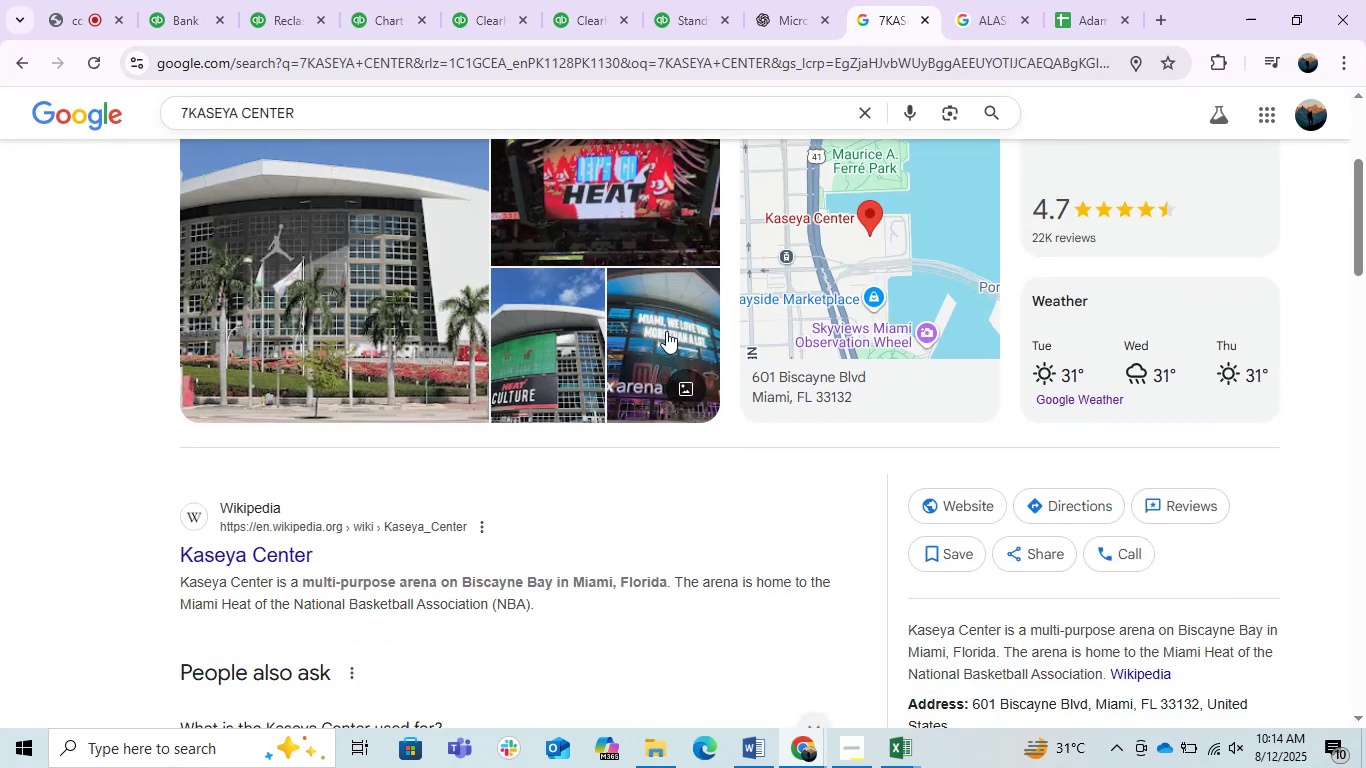 
scroll: coordinate [666, 331], scroll_direction: down, amount: 1.0
 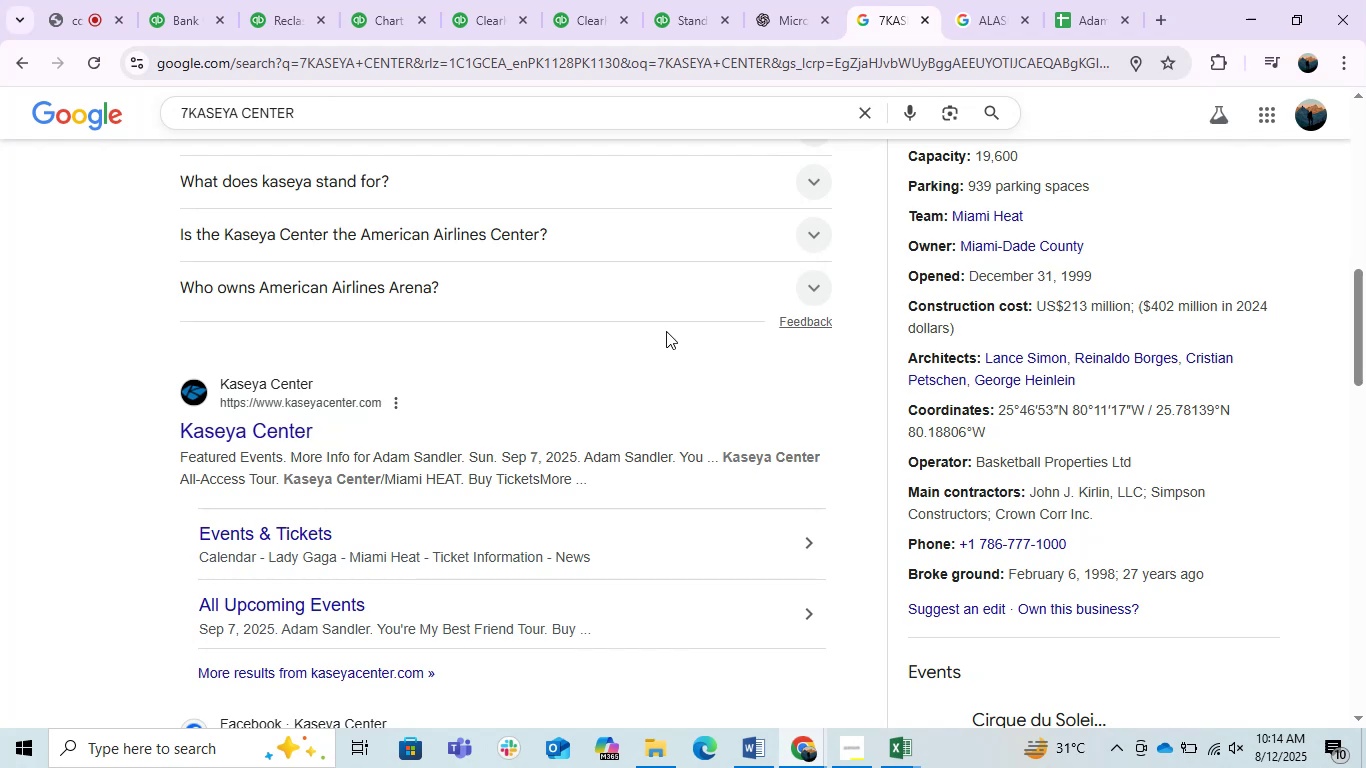 
wait(8.03)
 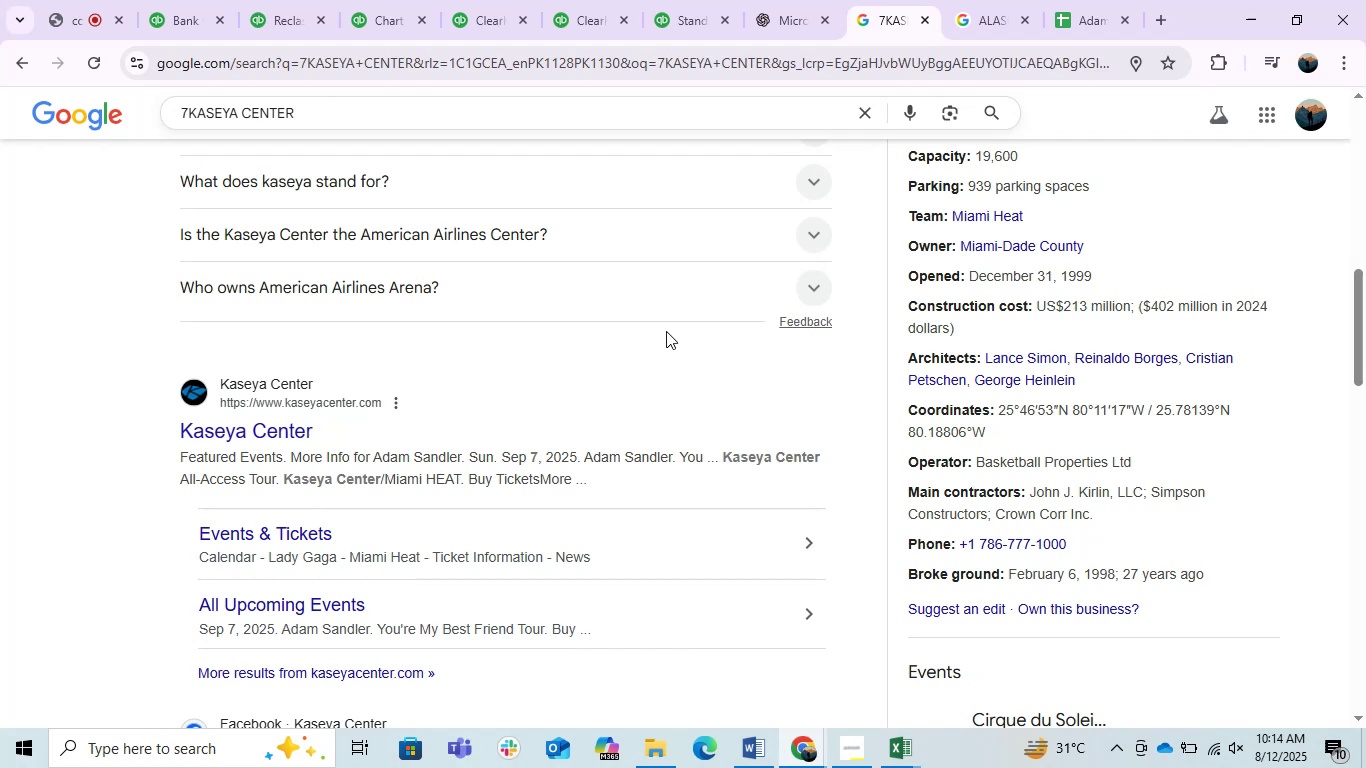 
left_click([209, 0])
 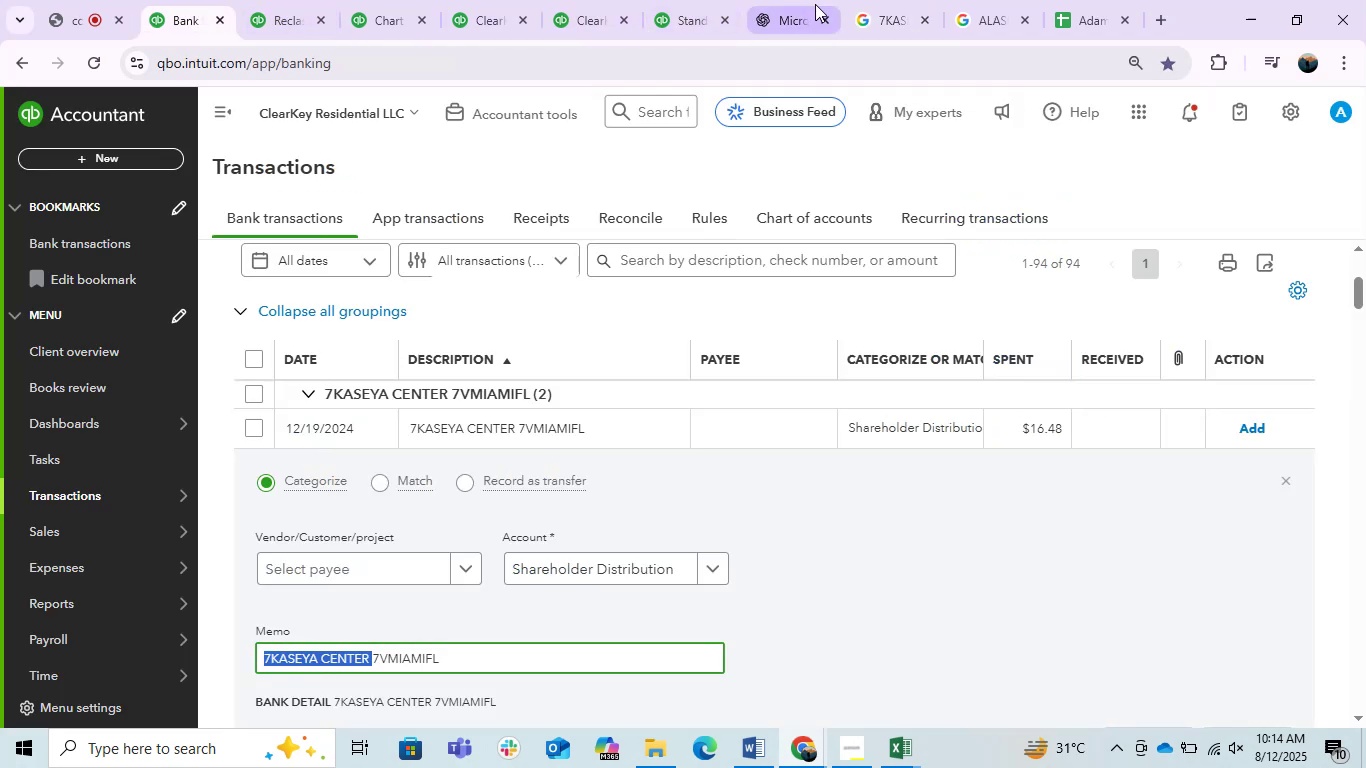 
left_click([788, 4])
 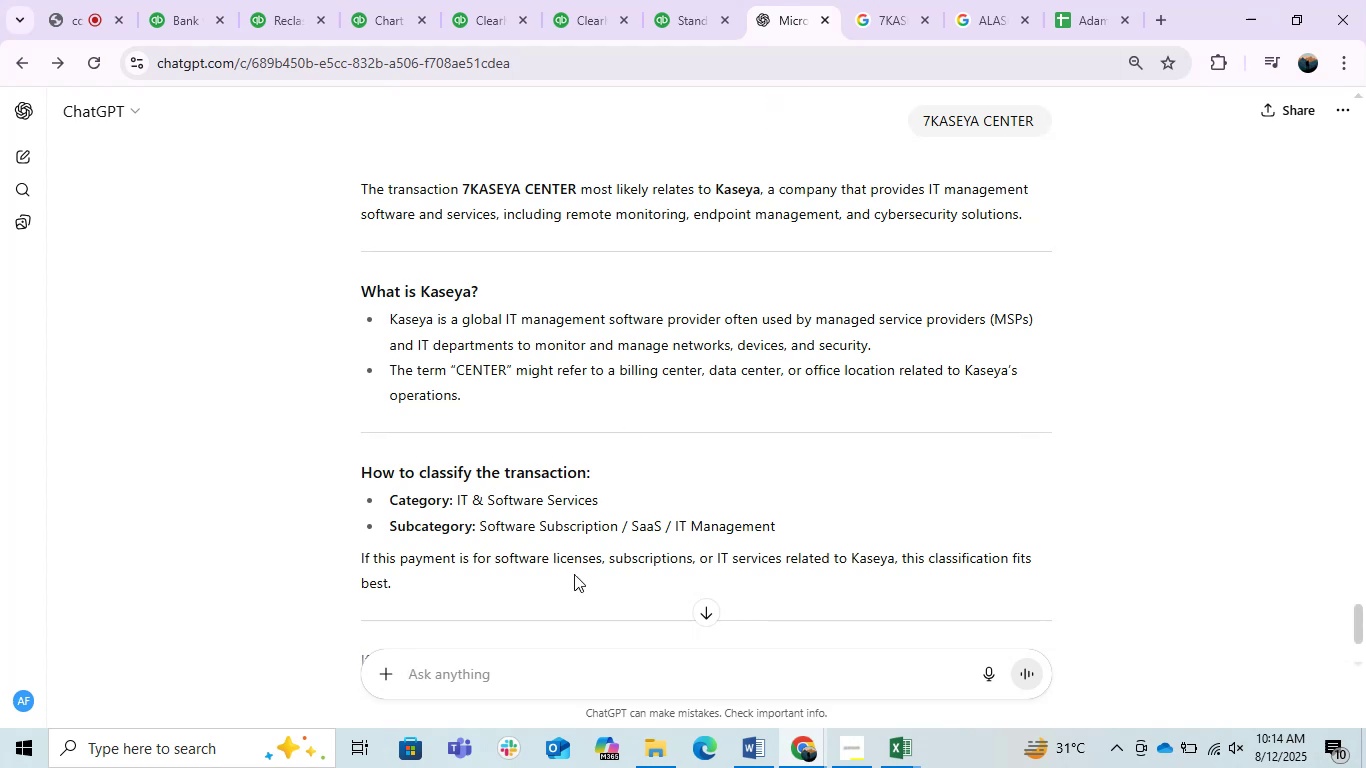 
wait(5.17)
 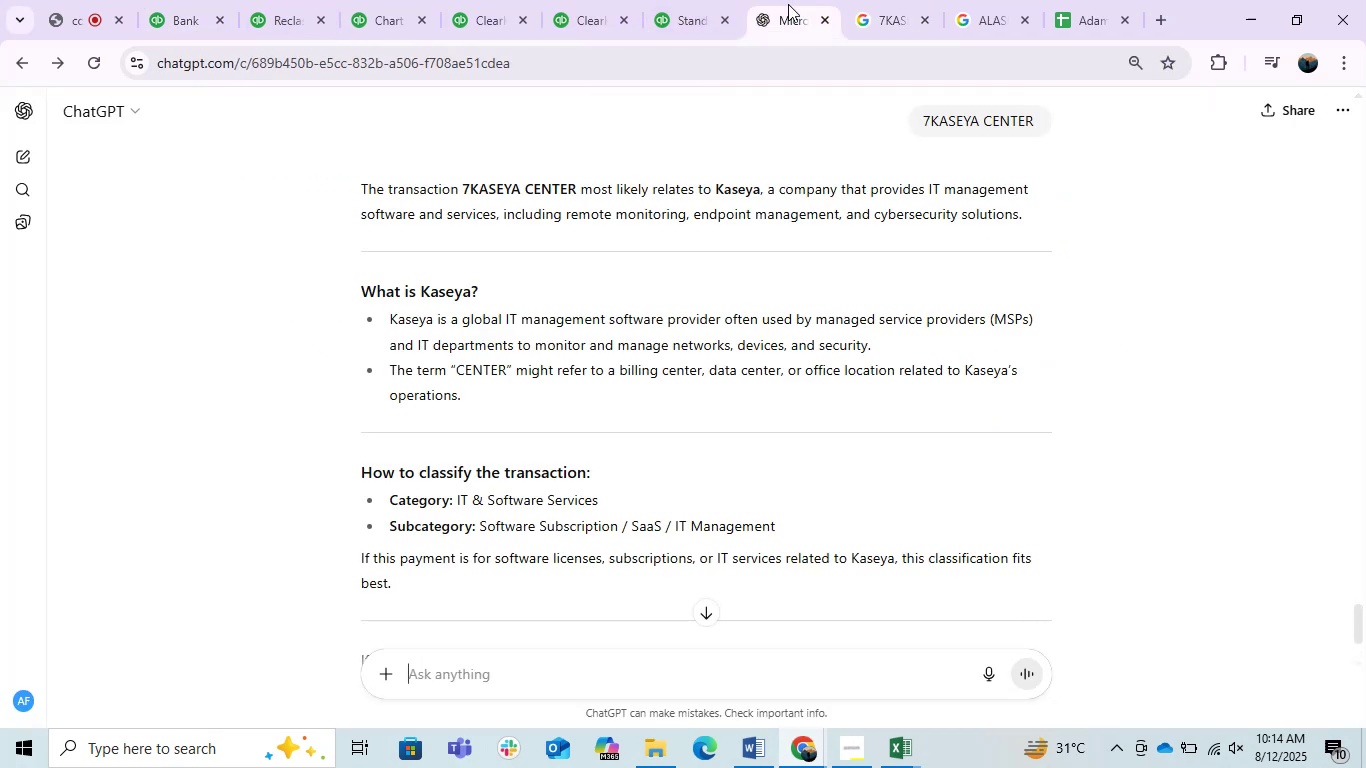 
left_click([200, 0])
 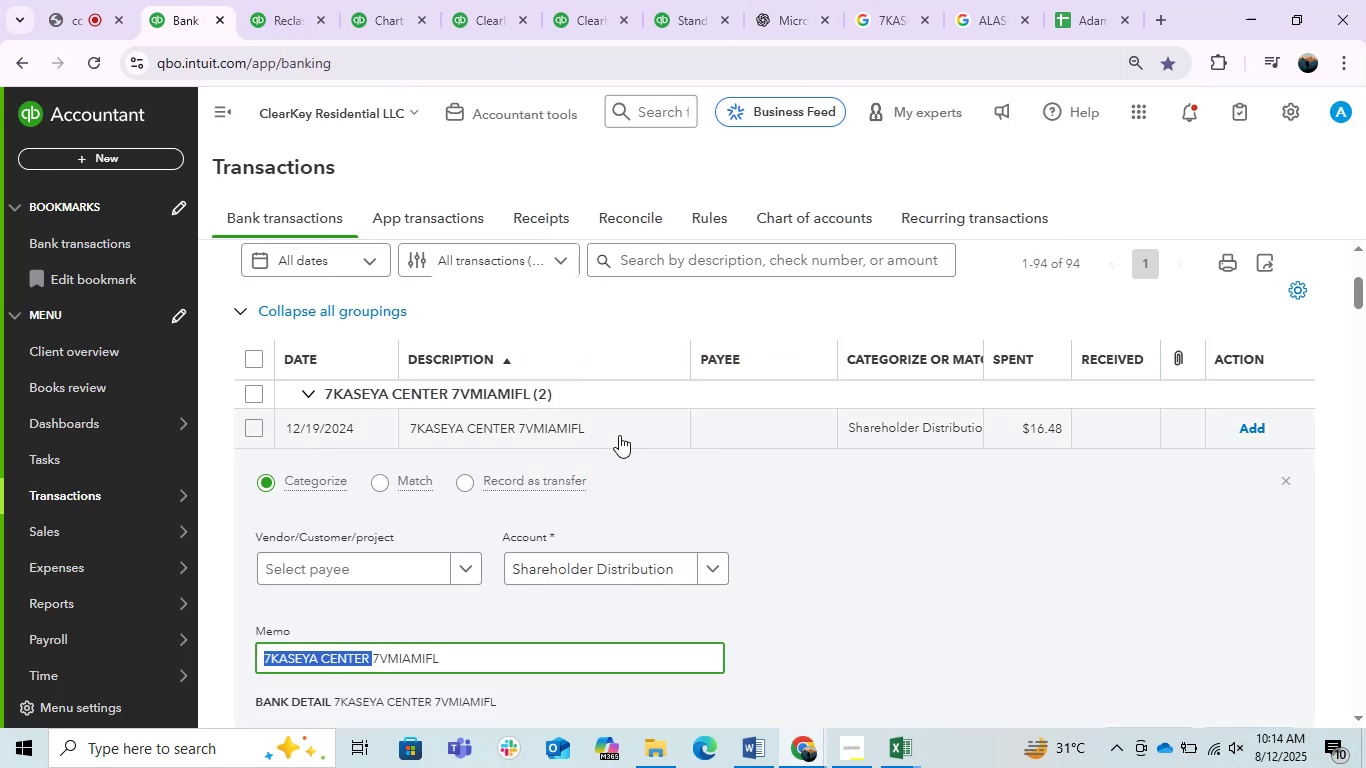 
left_click([605, 427])
 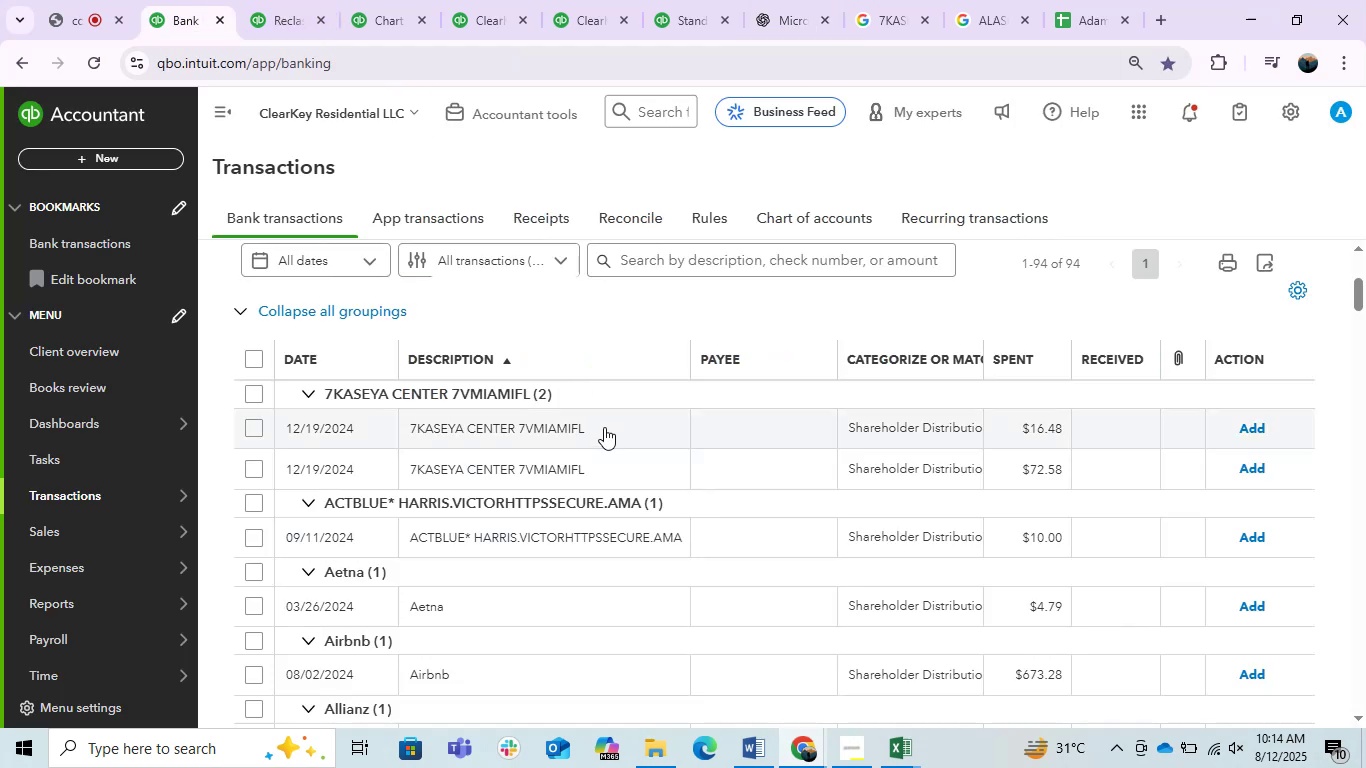 
wait(8.18)
 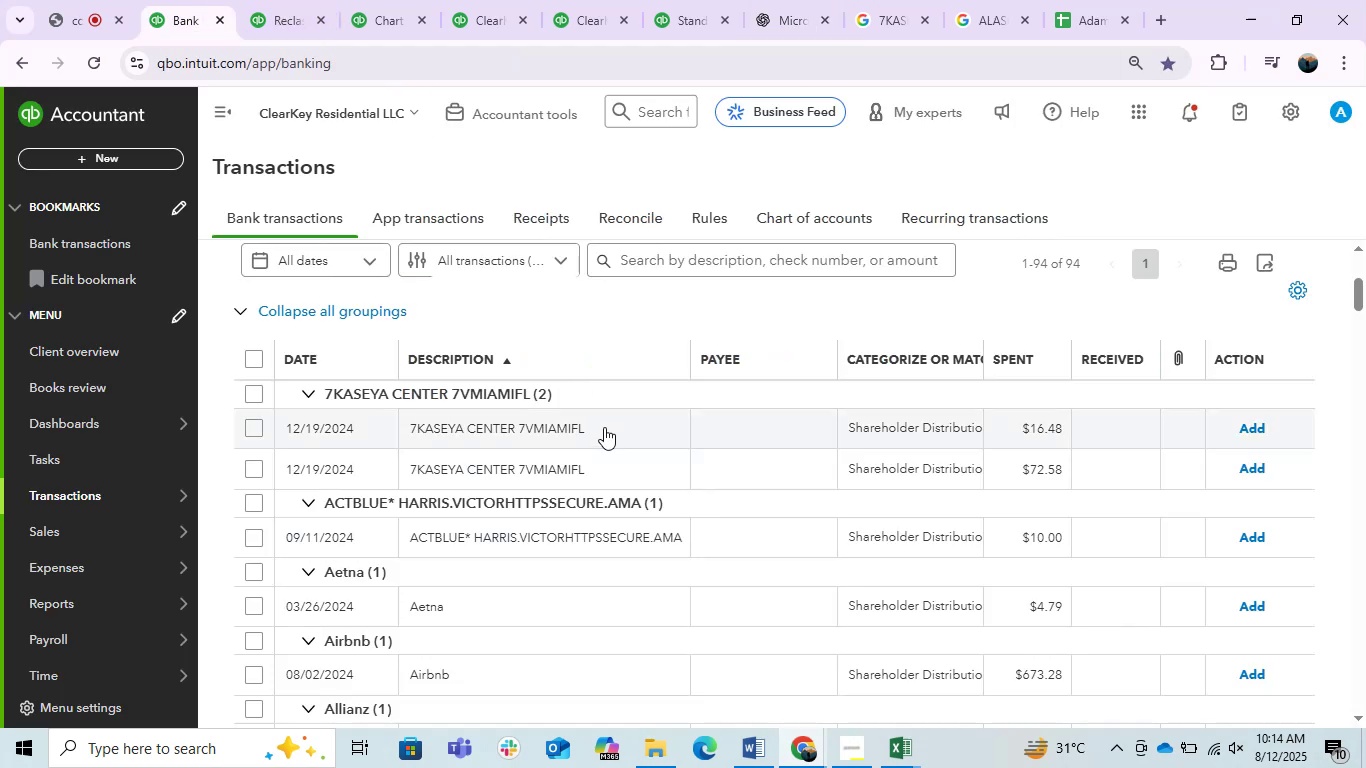 
left_click([794, 1])
 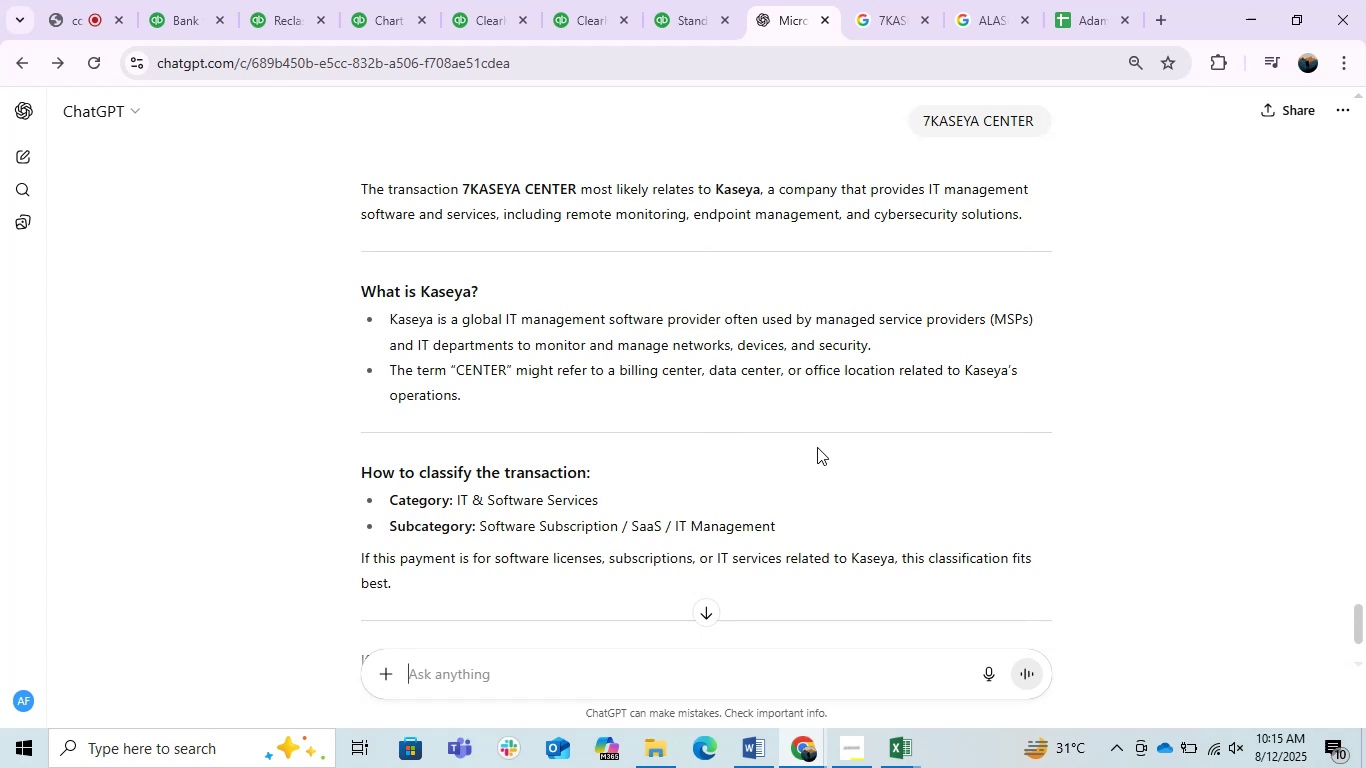 
wait(12.92)
 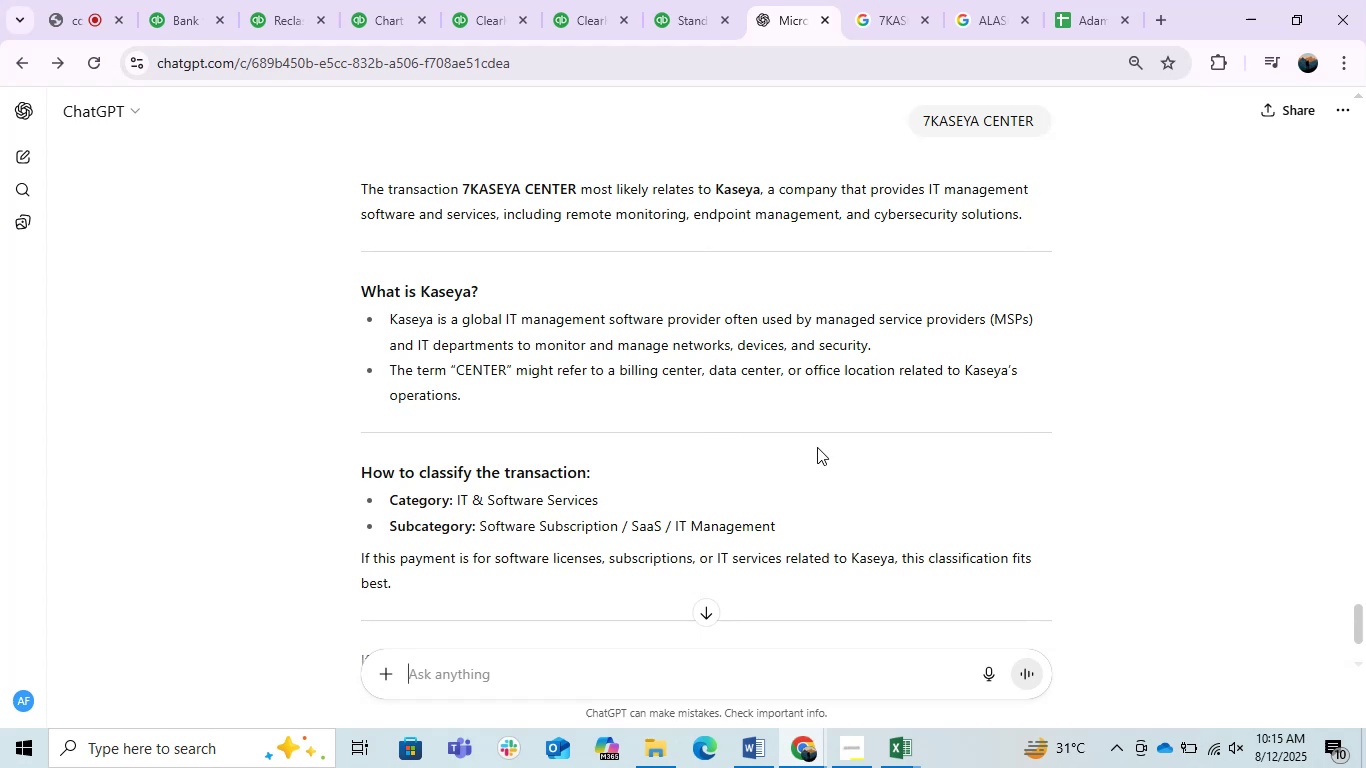 
left_click([880, 0])
 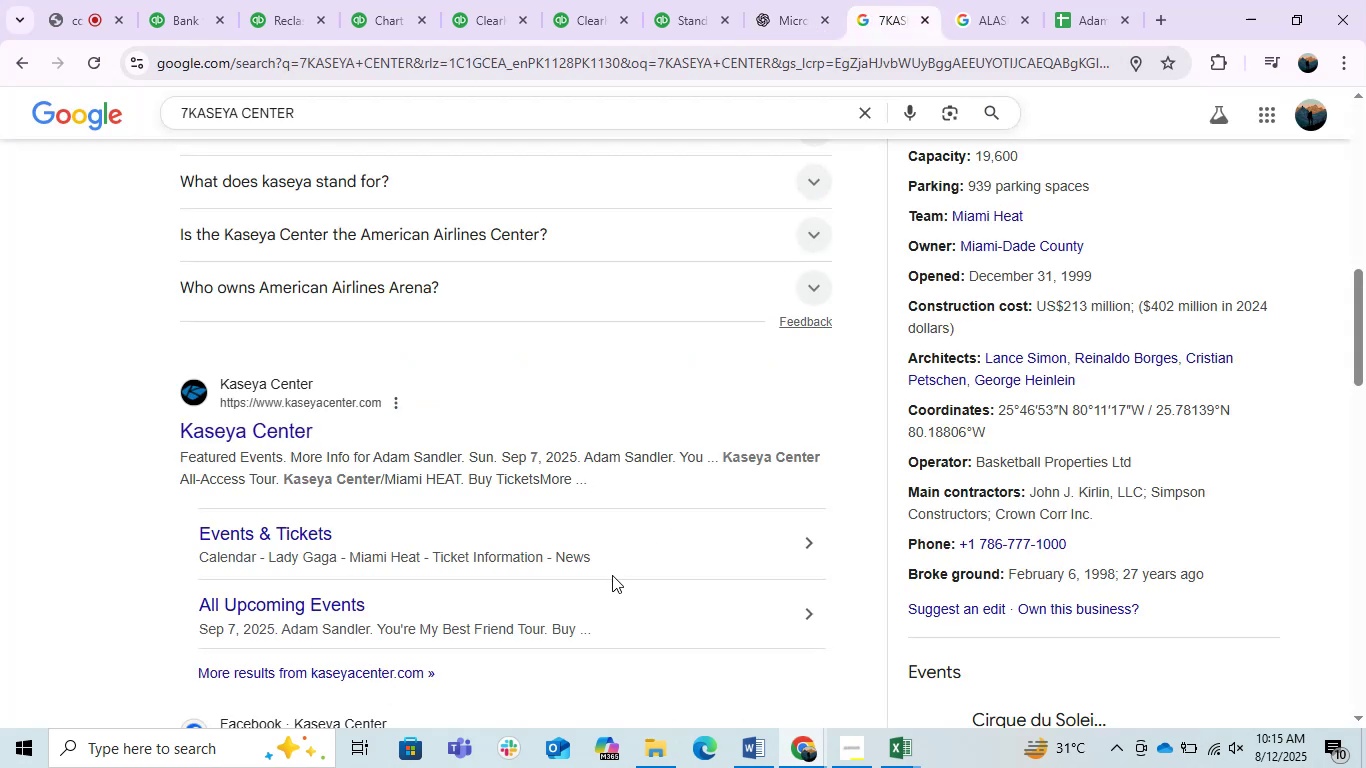 
scroll: coordinate [612, 575], scroll_direction: up, amount: 1.0
 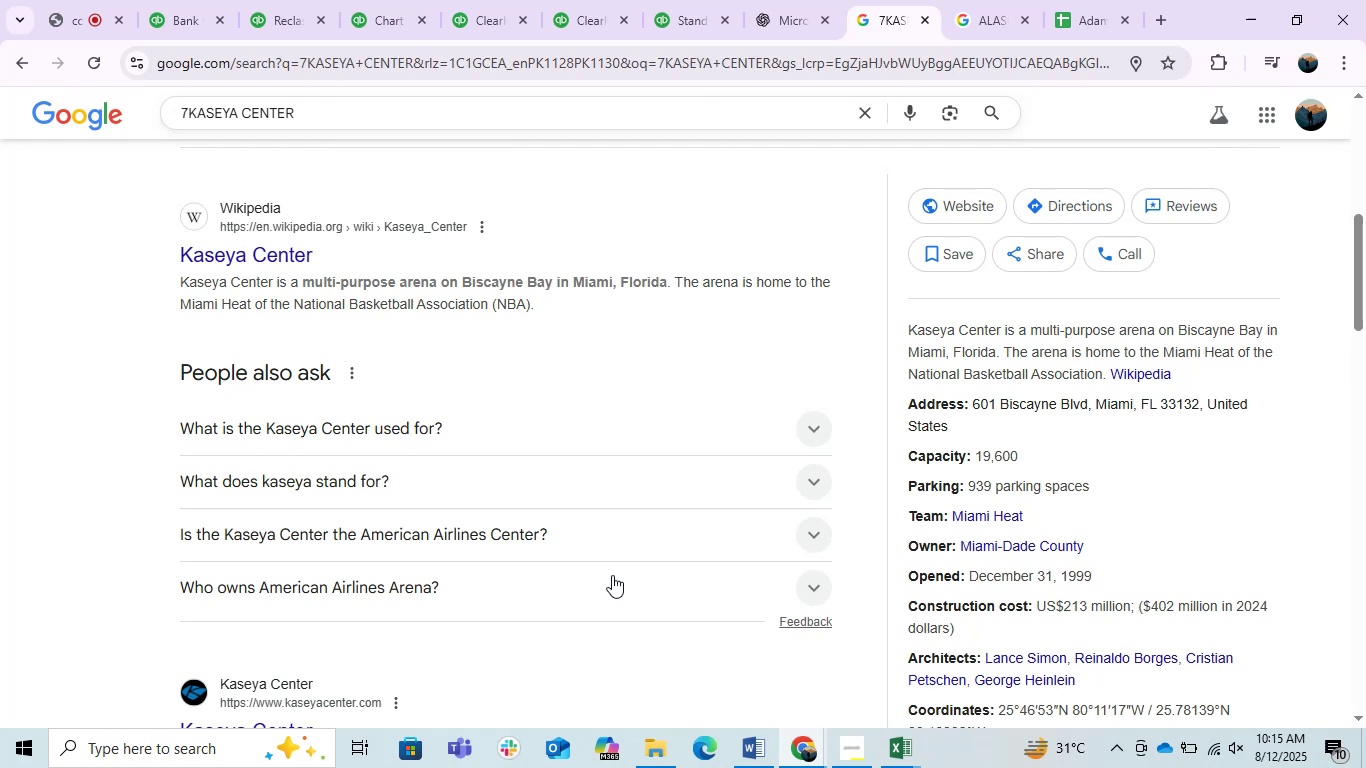 
scroll: coordinate [612, 575], scroll_direction: down, amount: 1.0
 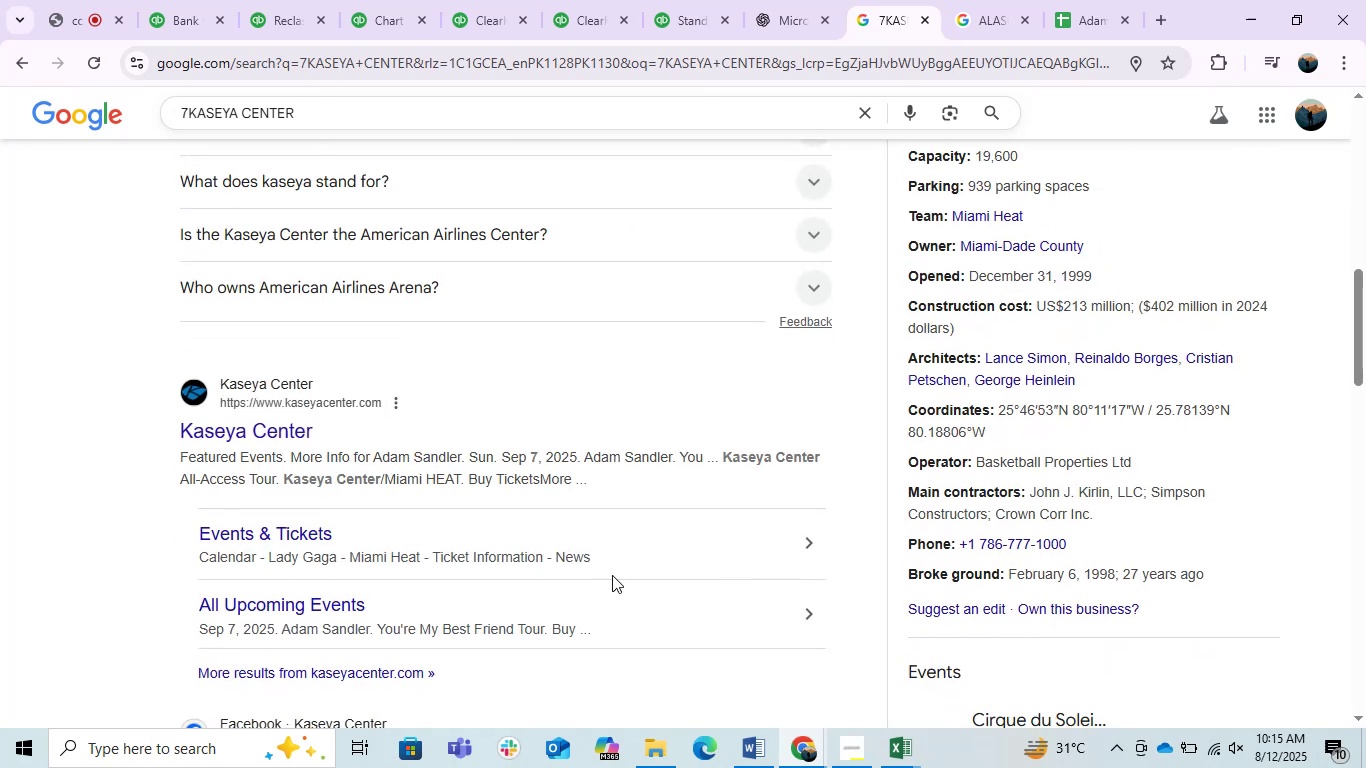 
scroll: coordinate [612, 575], scroll_direction: up, amount: 2.0
 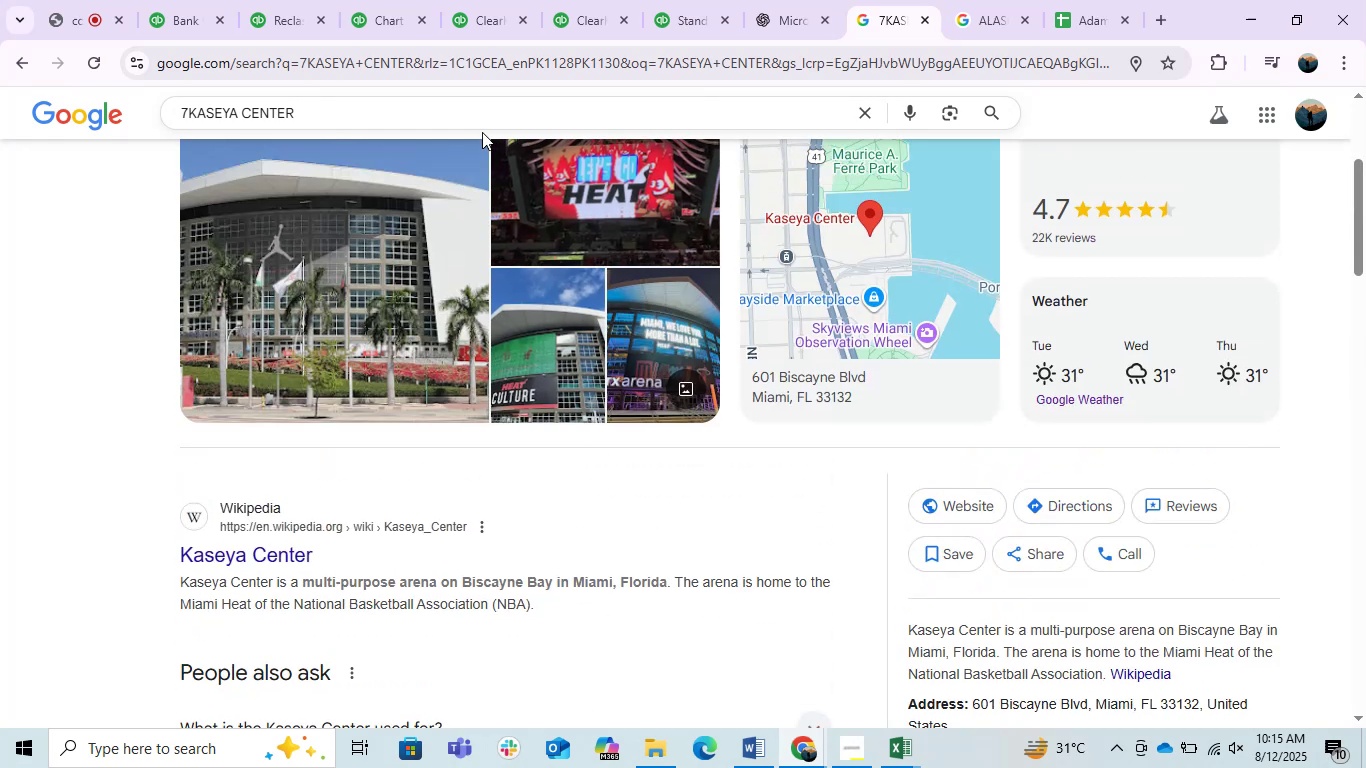 
left_click([459, 123])
 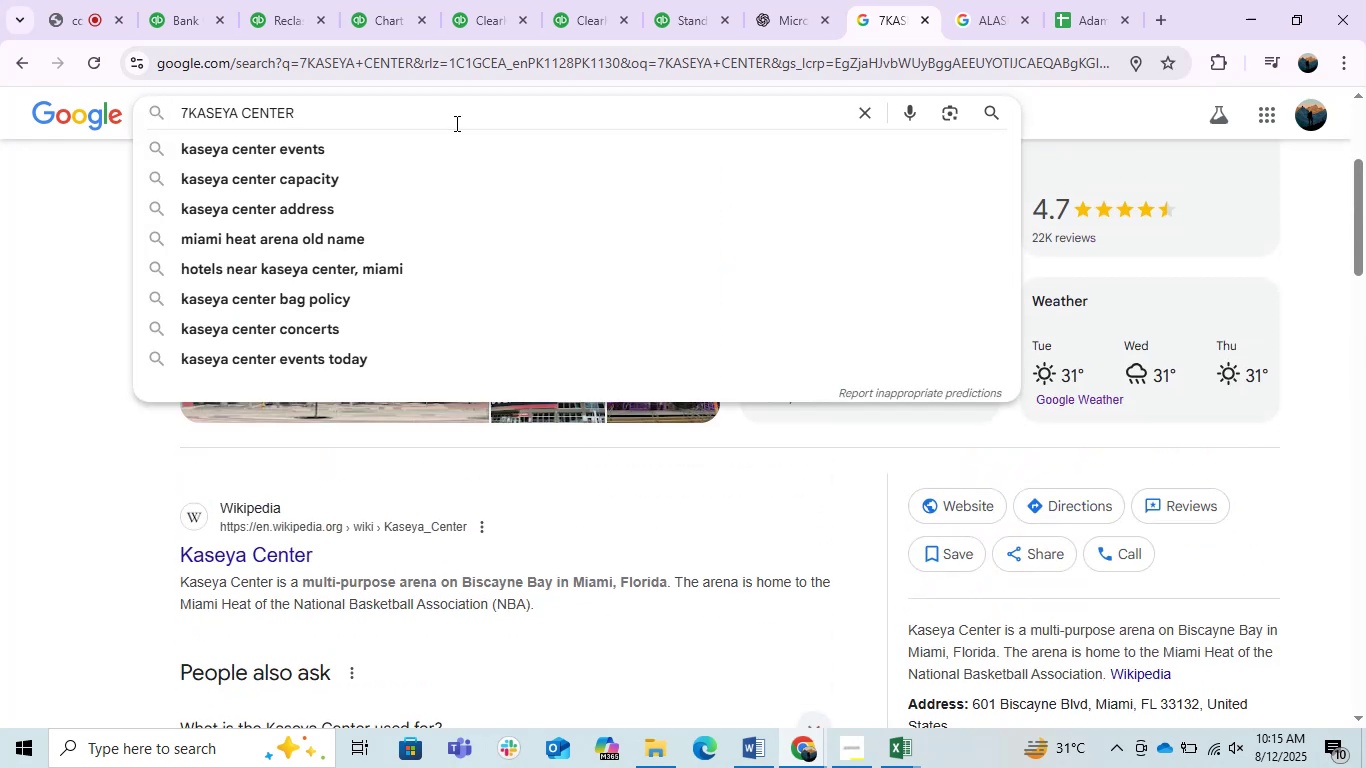 
double_click([455, 122])
 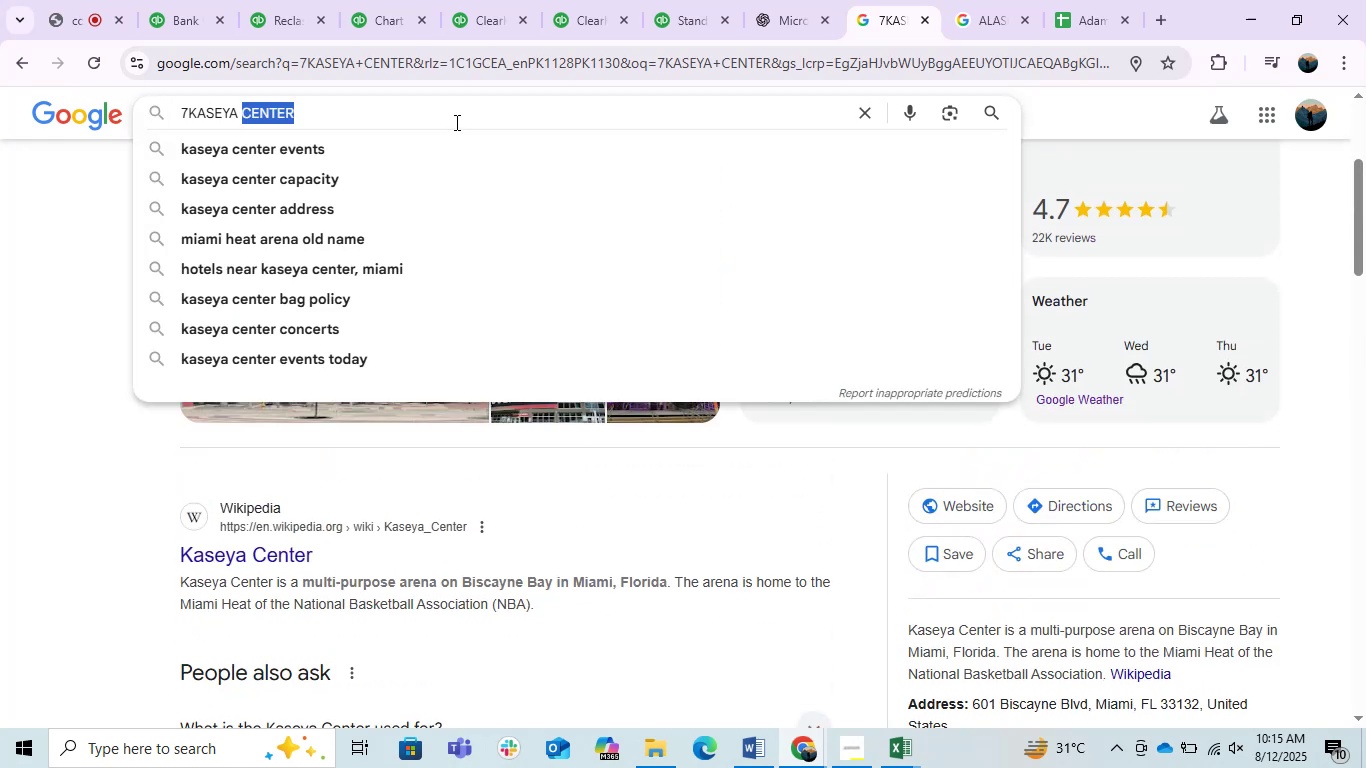 
triple_click([455, 122])
 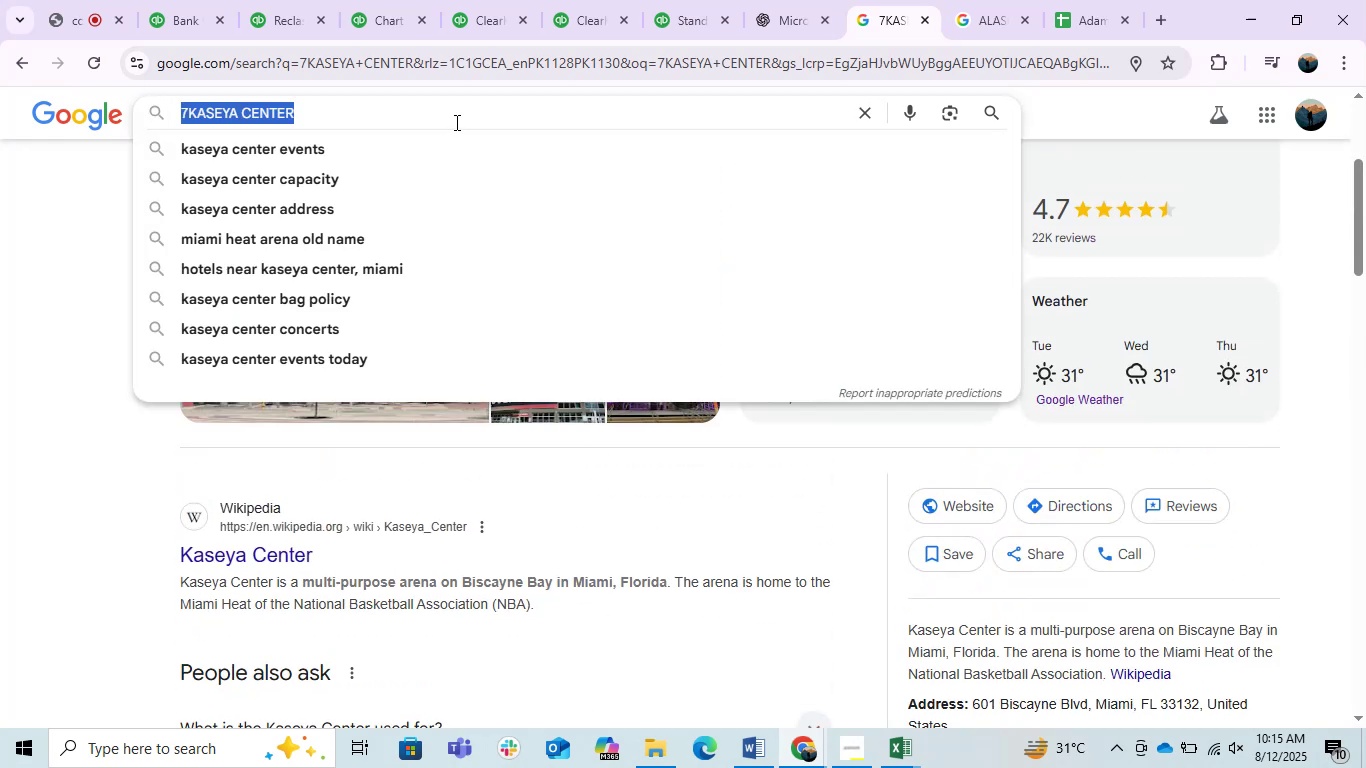 
key(Control+V)
 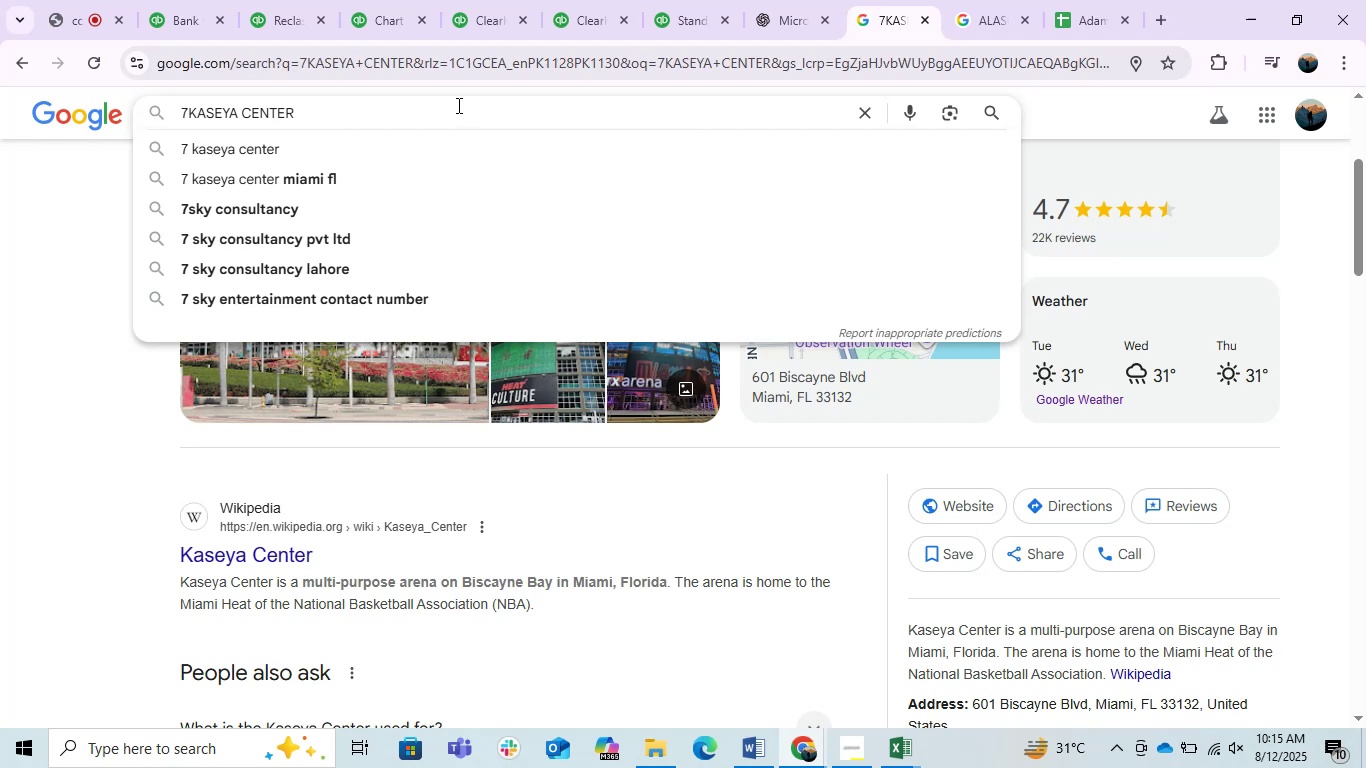 
key(Enter)
 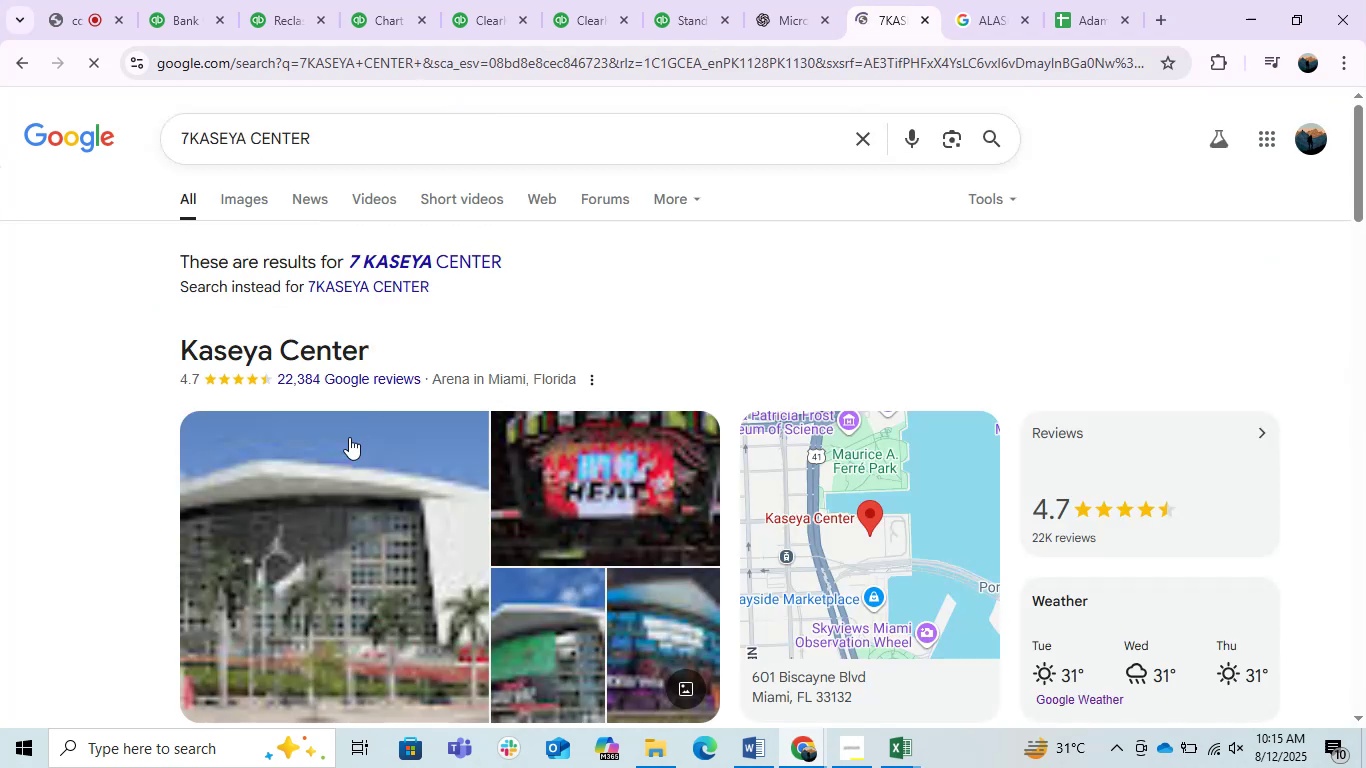 
scroll: coordinate [344, 420], scroll_direction: down, amount: 1.0
 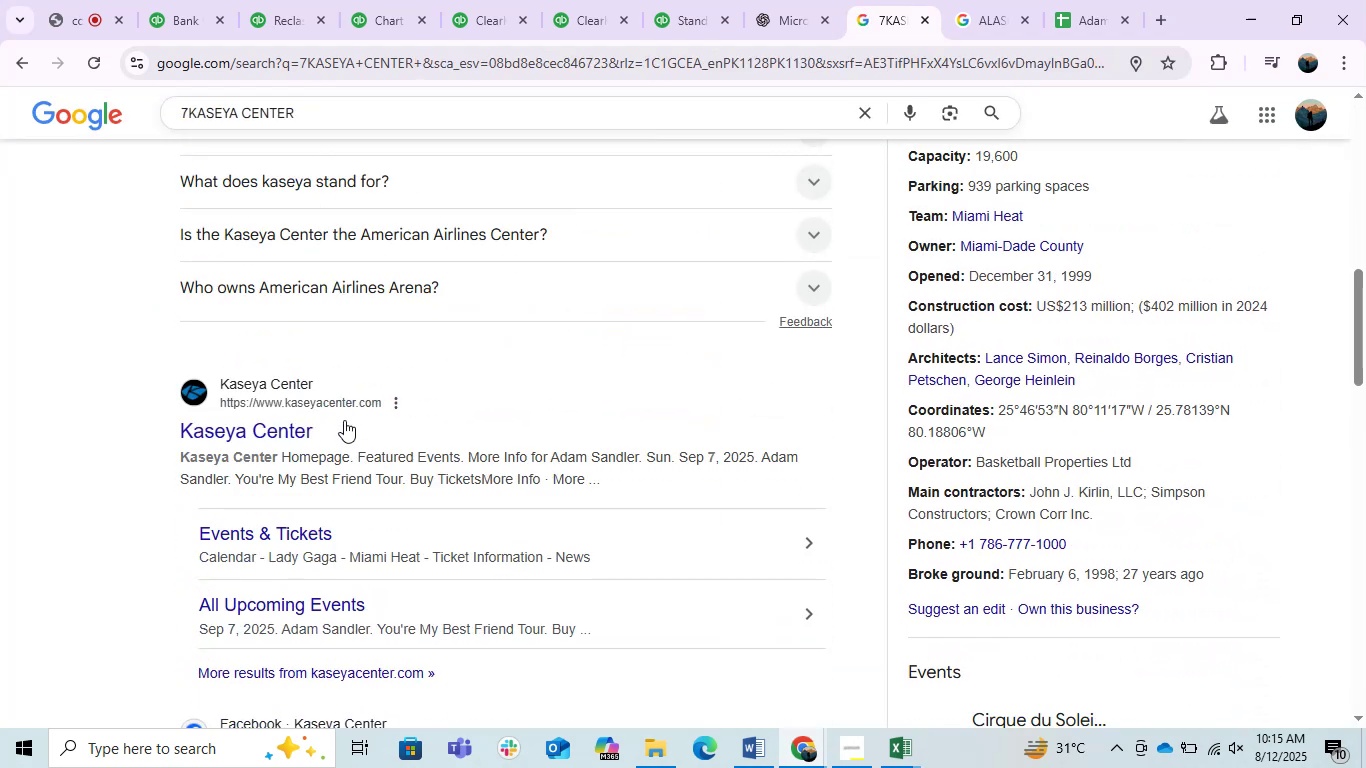 
scroll: coordinate [344, 420], scroll_direction: up, amount: 1.0
 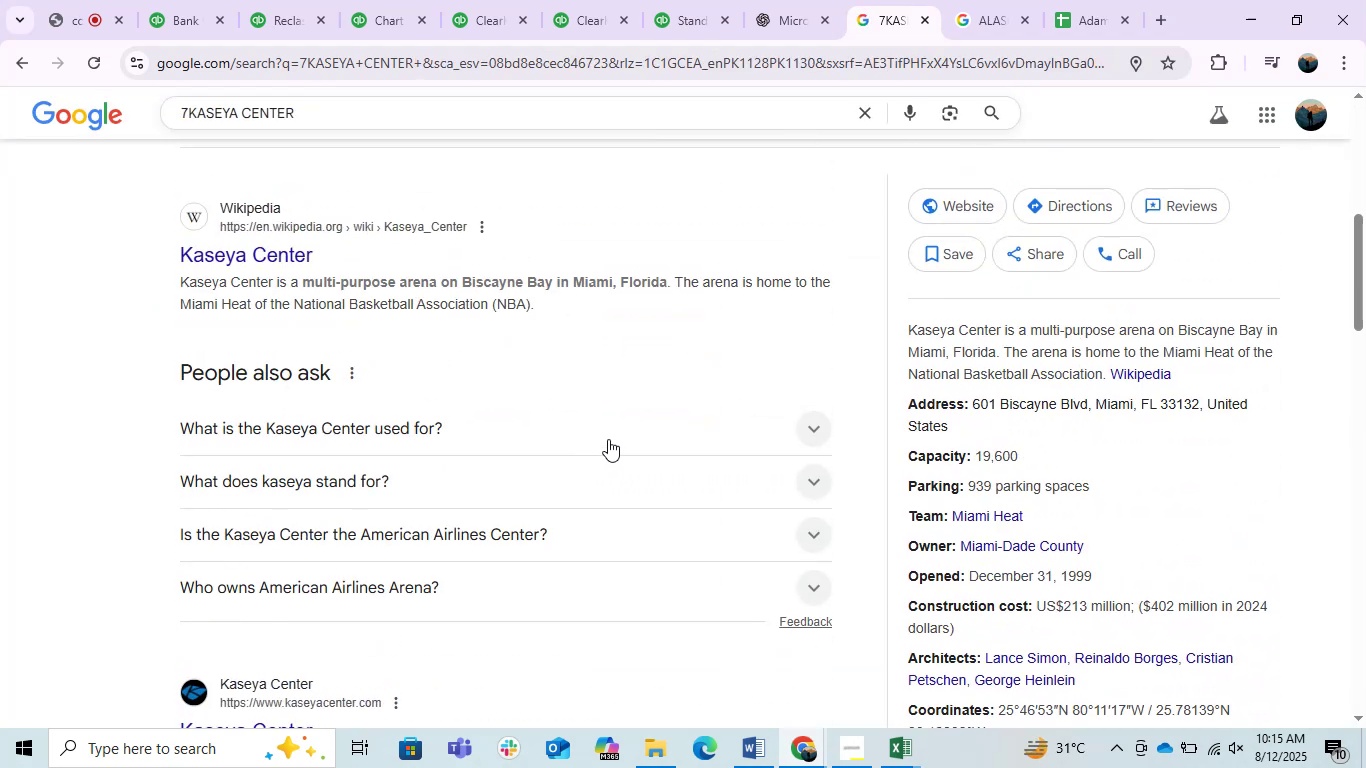 
left_click([616, 433])
 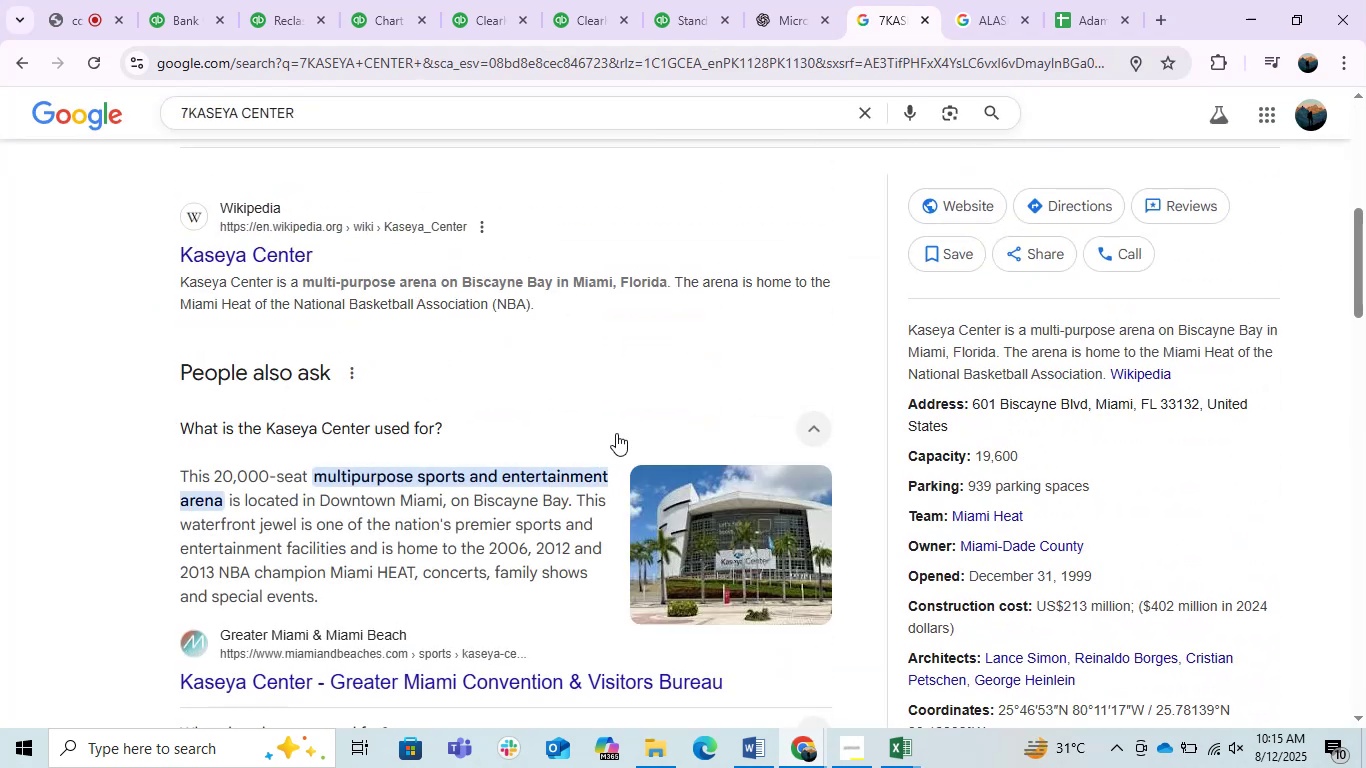 
left_click([198, 0])
 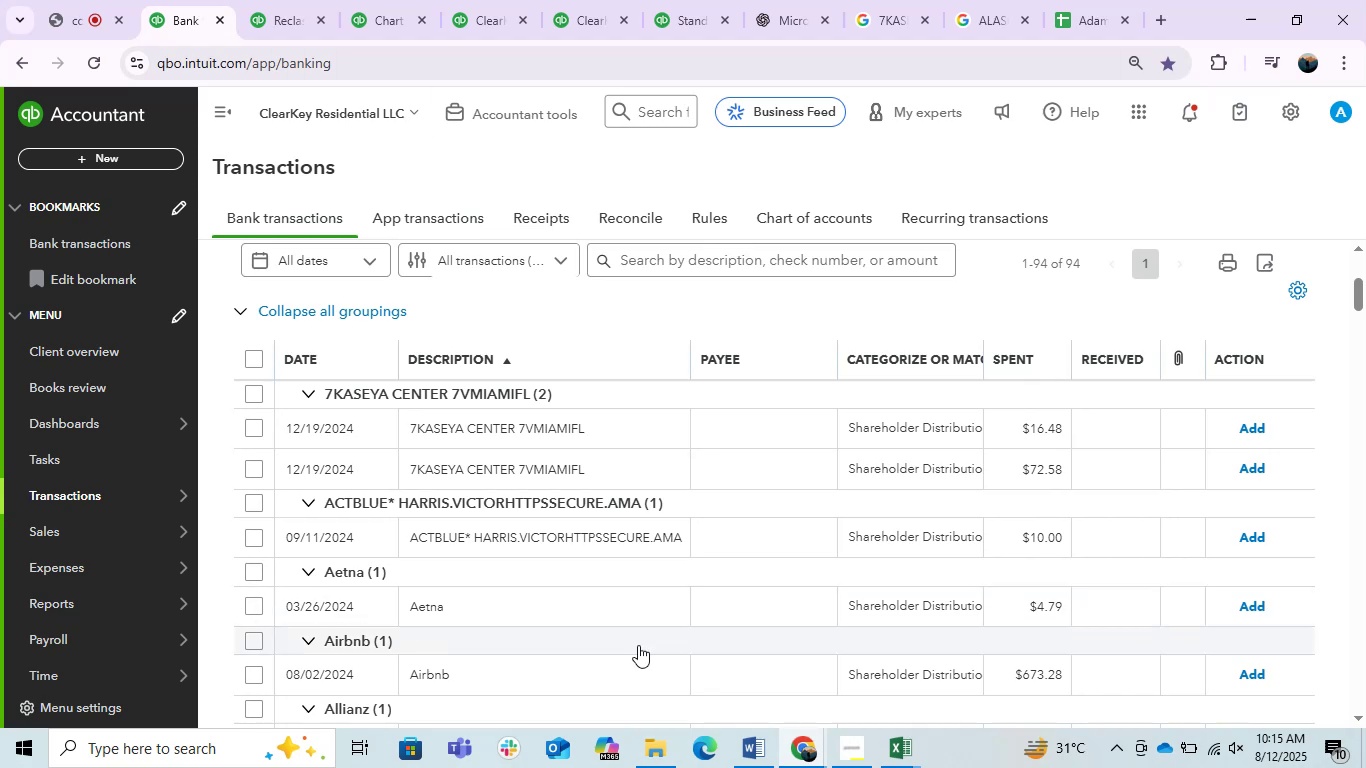 
wait(11.26)
 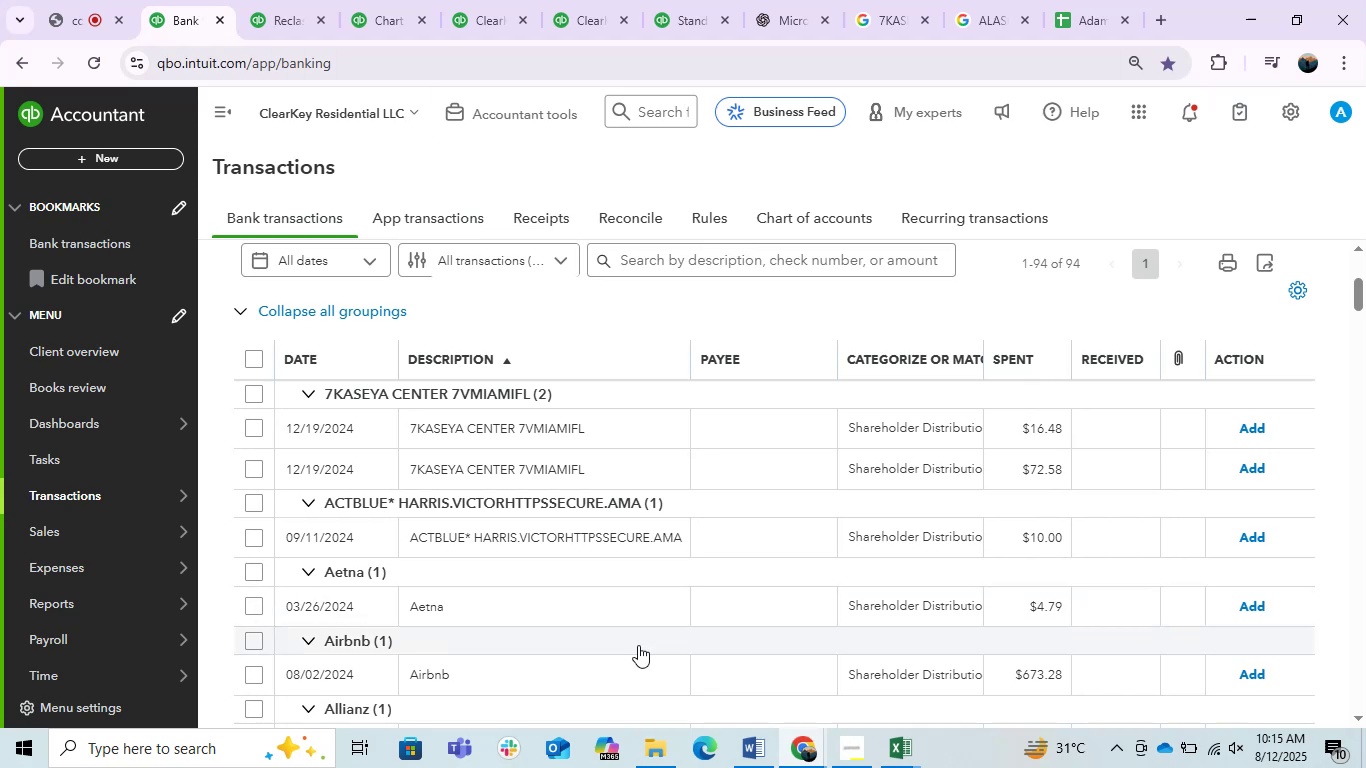 
left_click([253, 392])
 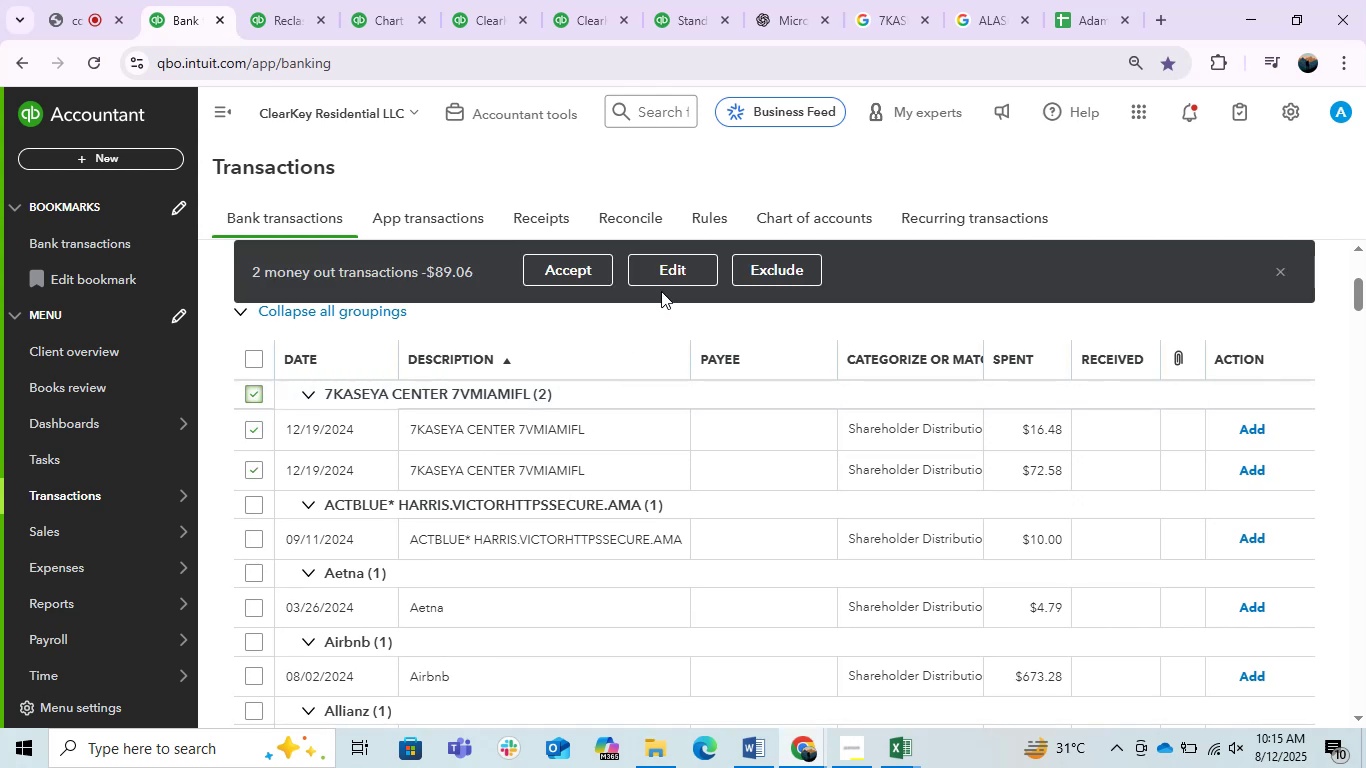 
left_click([664, 273])
 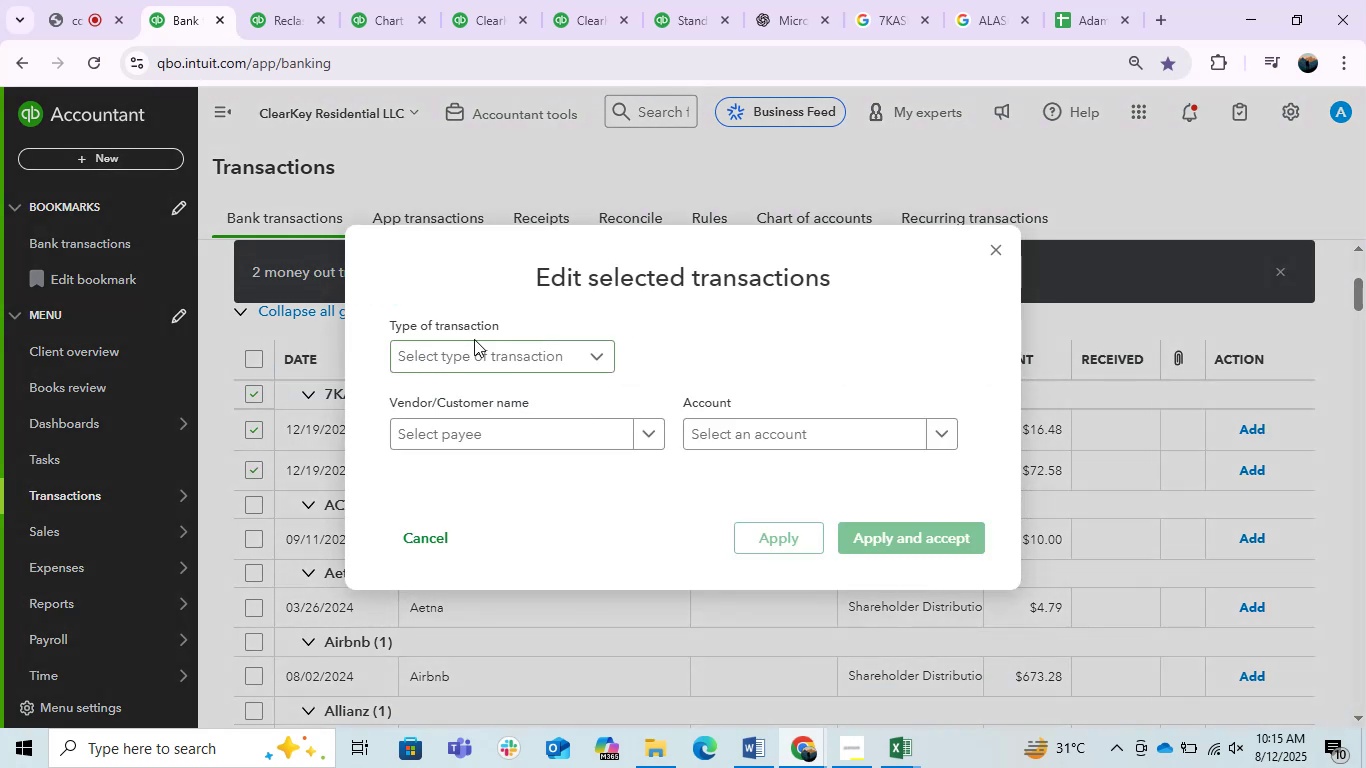 
double_click([497, 356])
 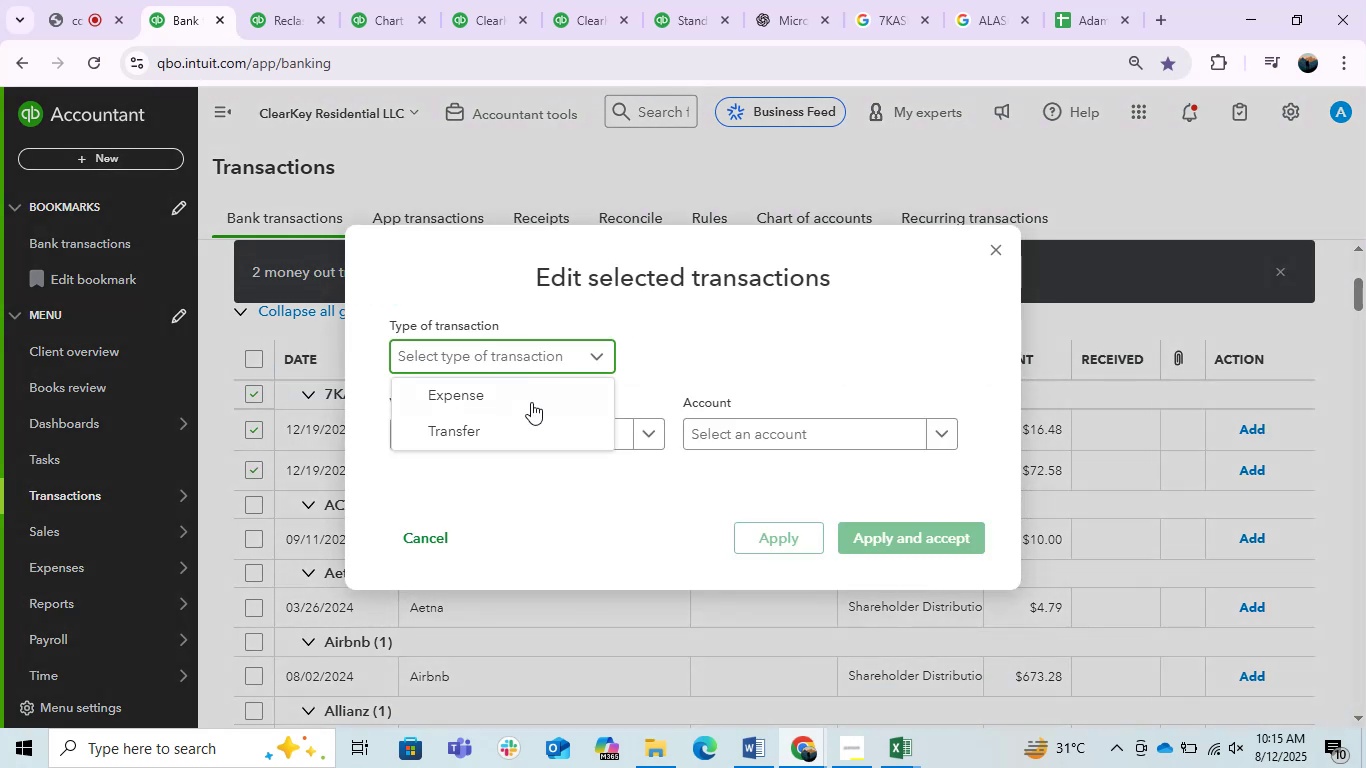 
left_click([530, 402])
 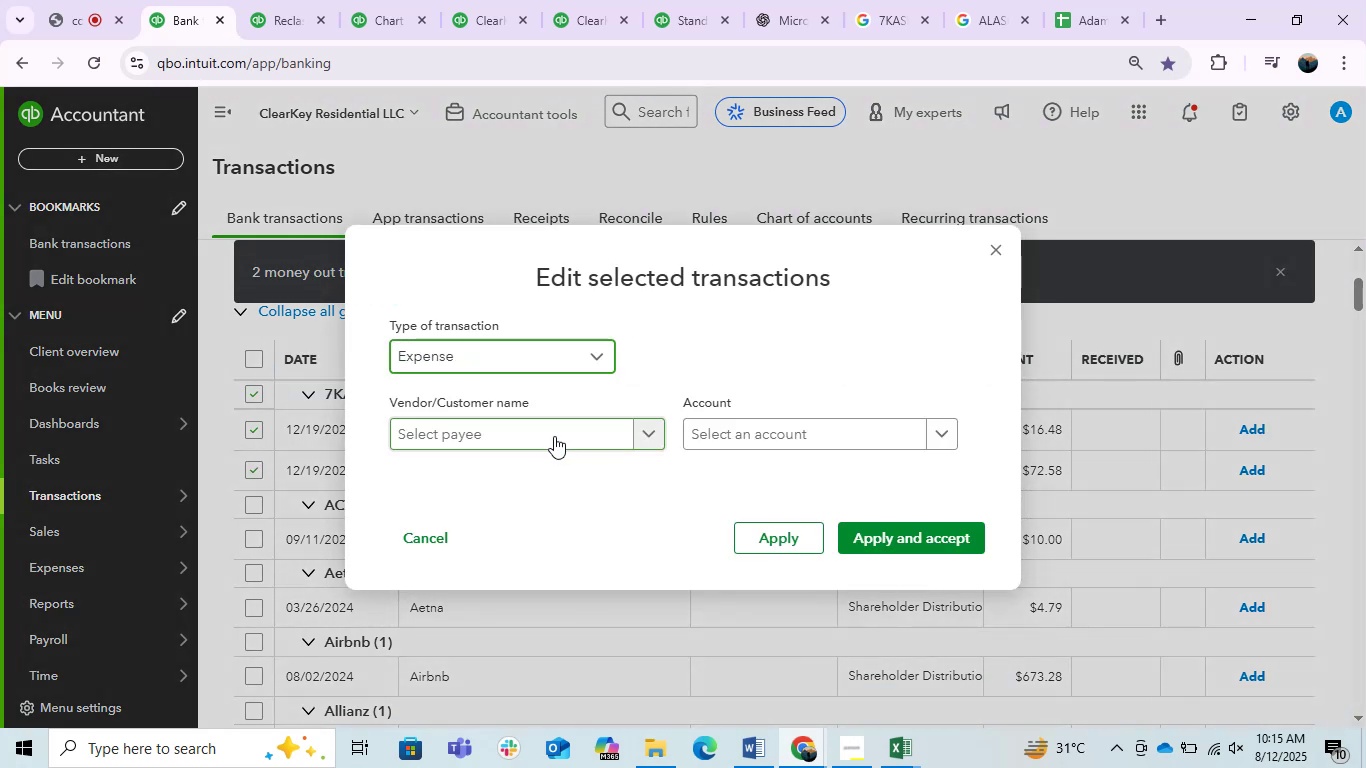 
double_click([554, 436])
 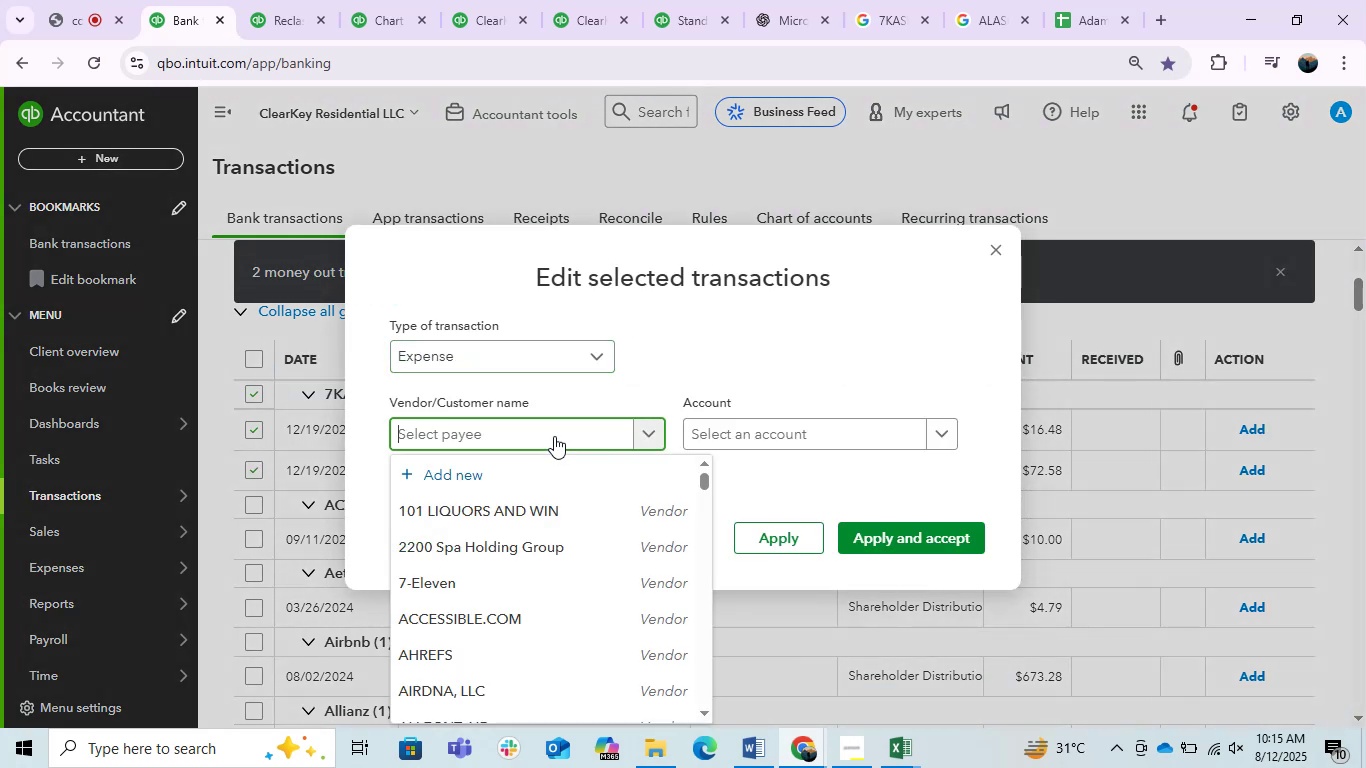 
key(Control+V)
 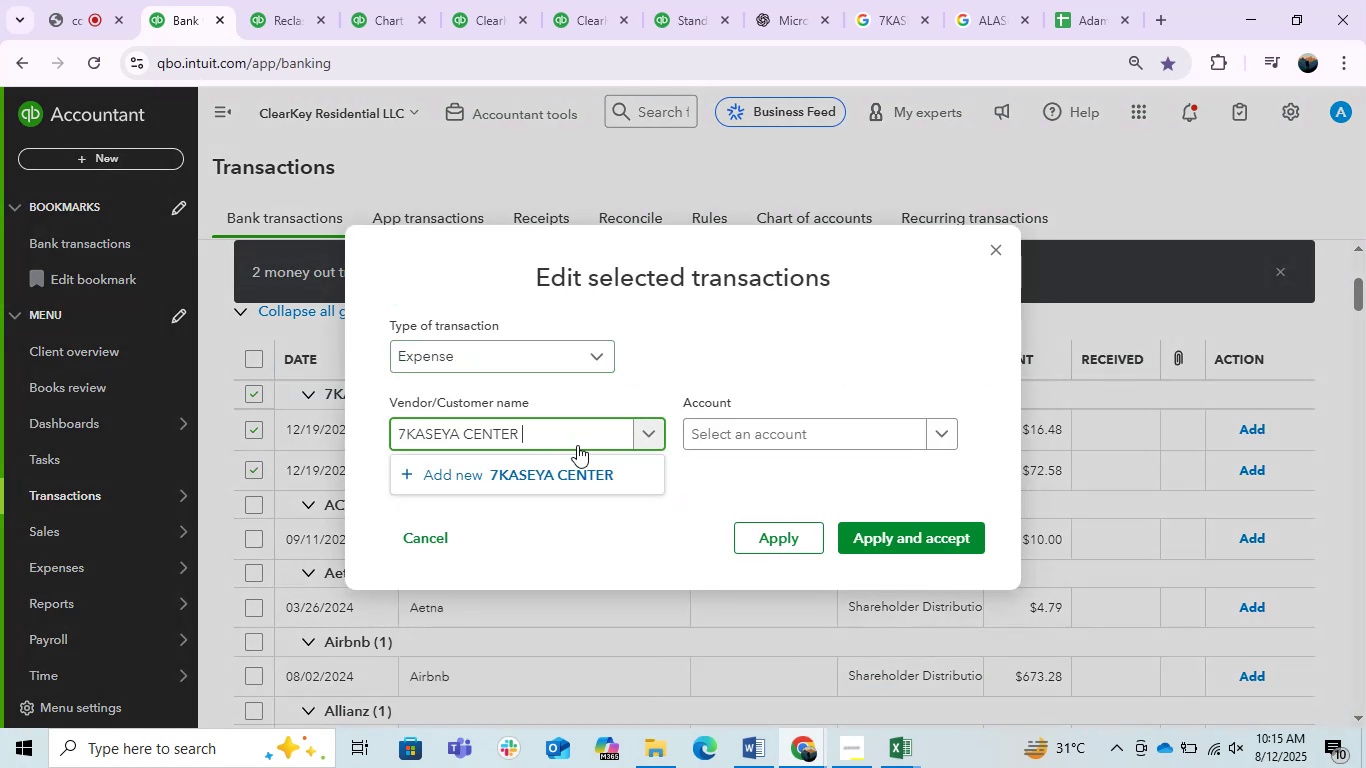 
left_click([559, 473])
 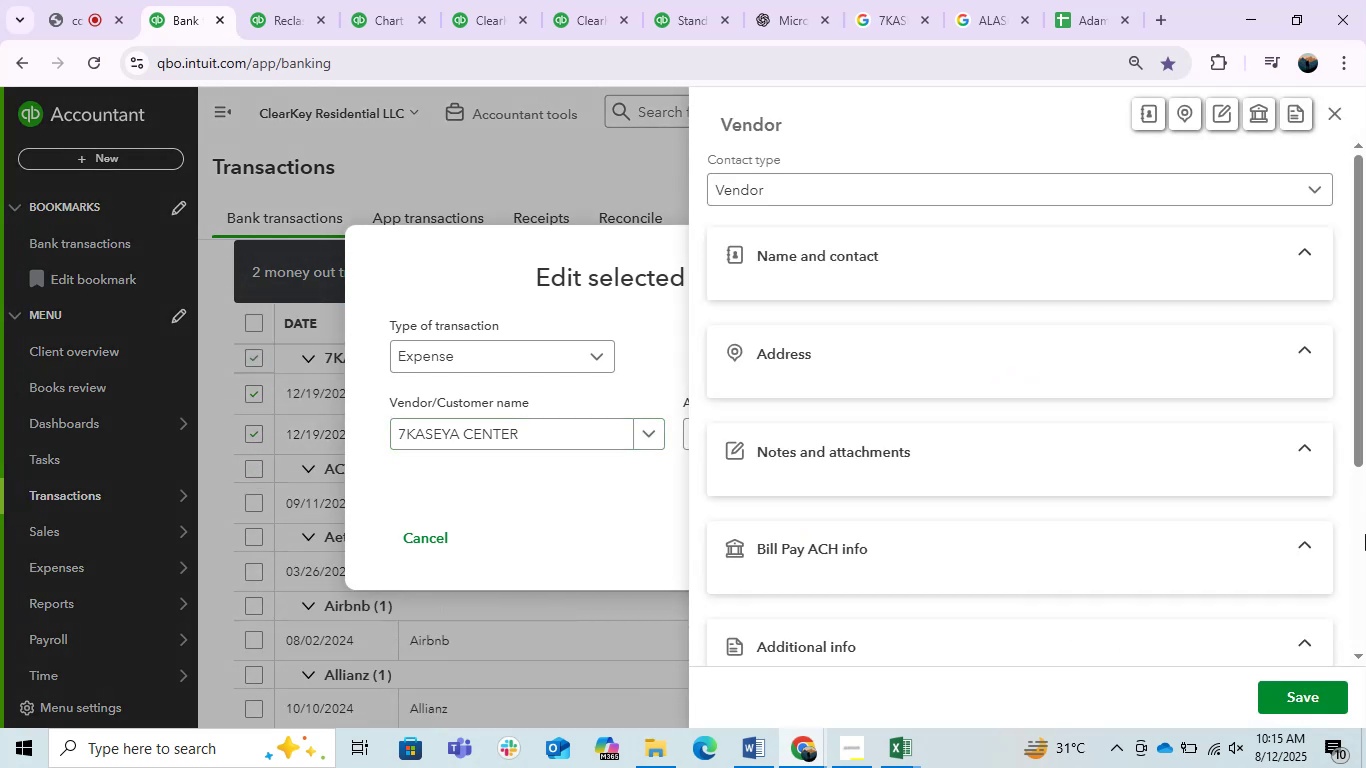 
left_click([1289, 704])
 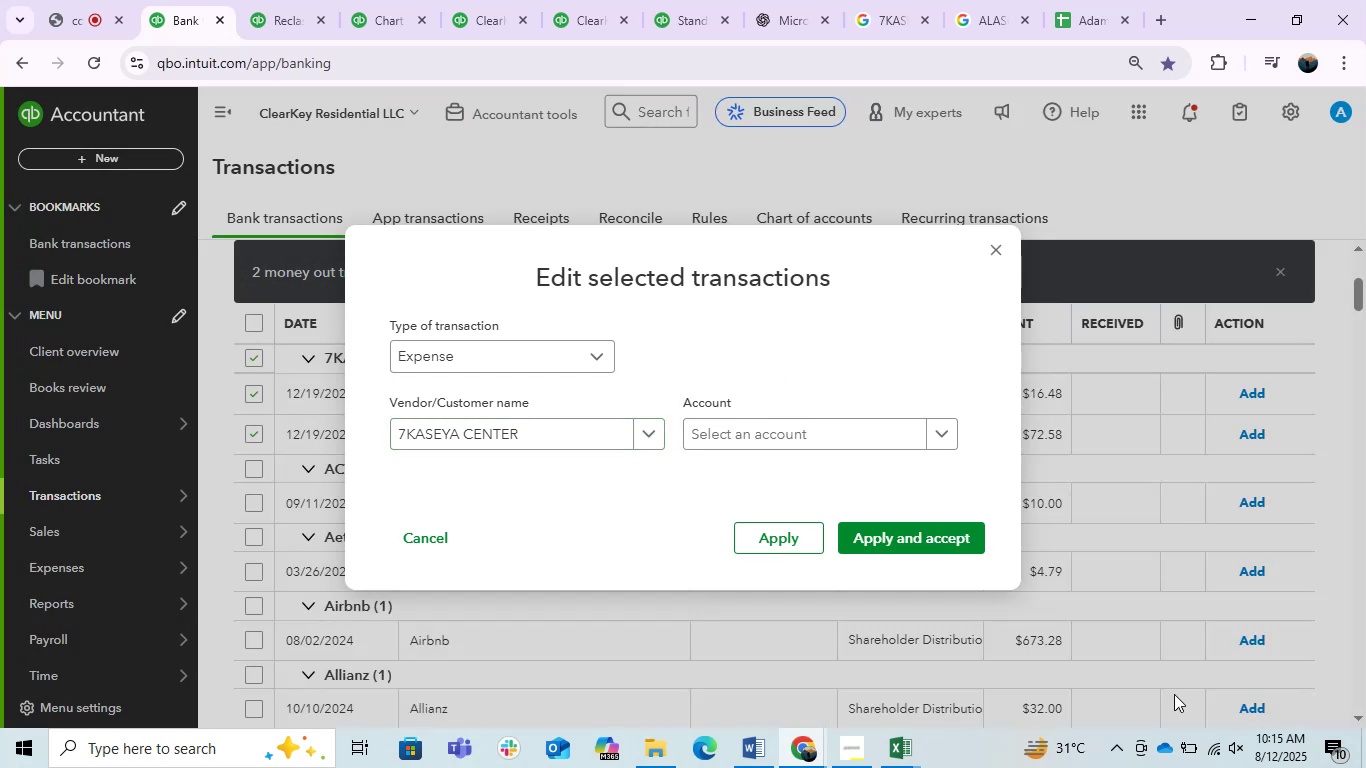 
left_click([735, 438])
 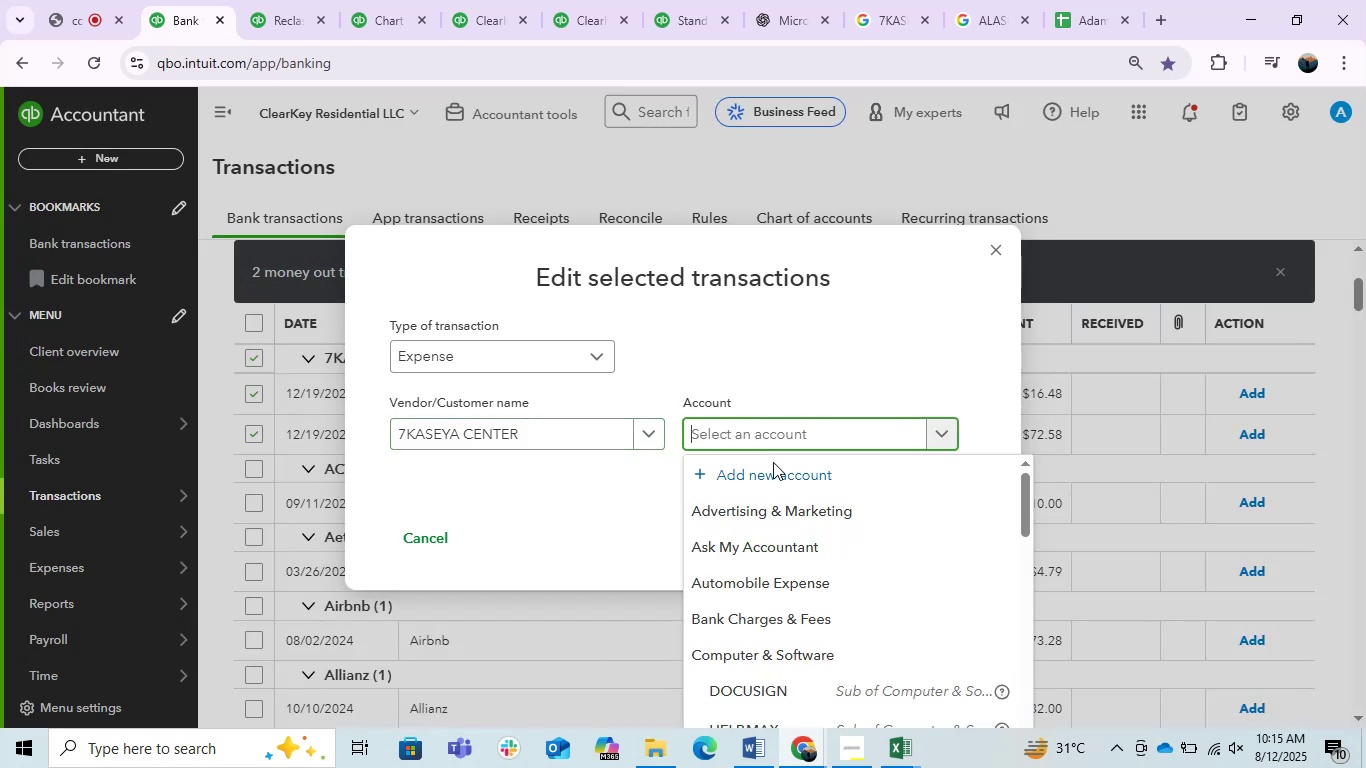 
scroll: coordinate [799, 627], scroll_direction: down, amount: 1.0
 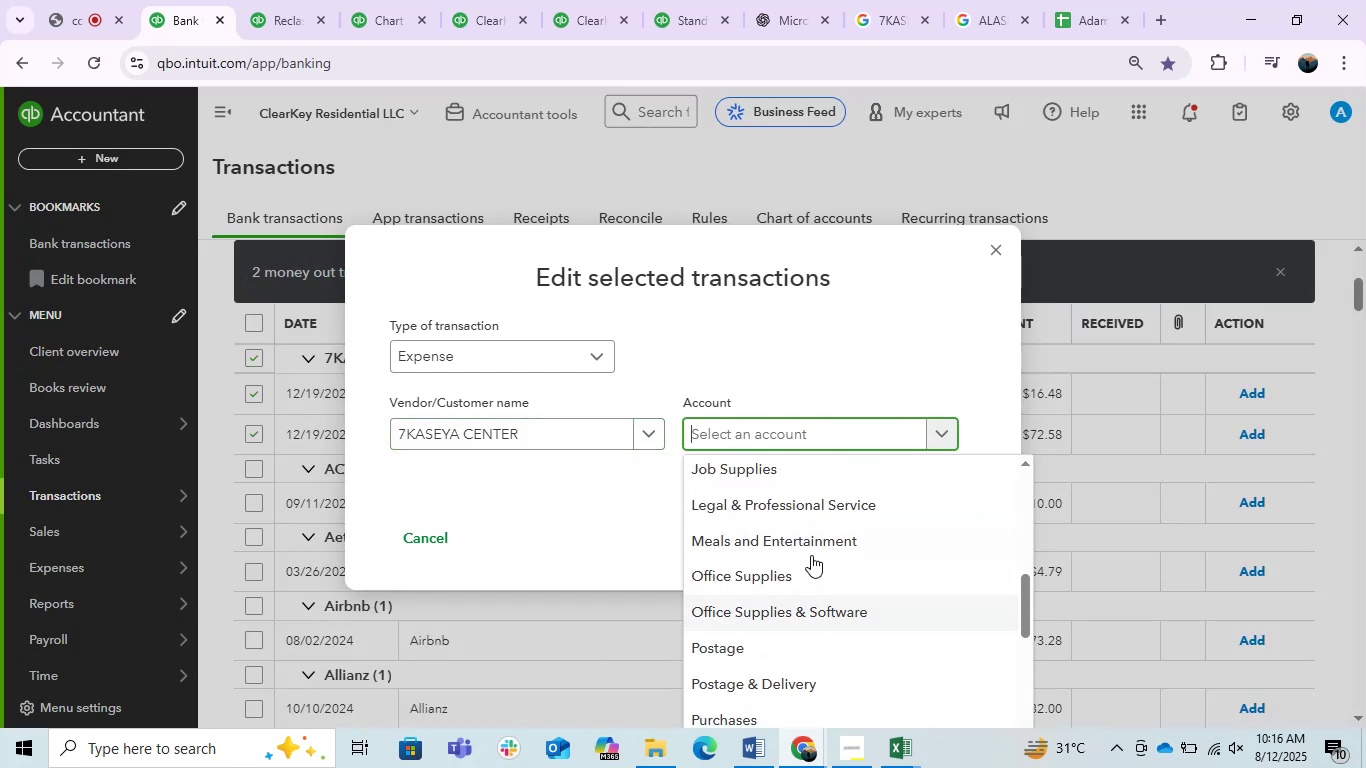 
left_click([811, 546])
 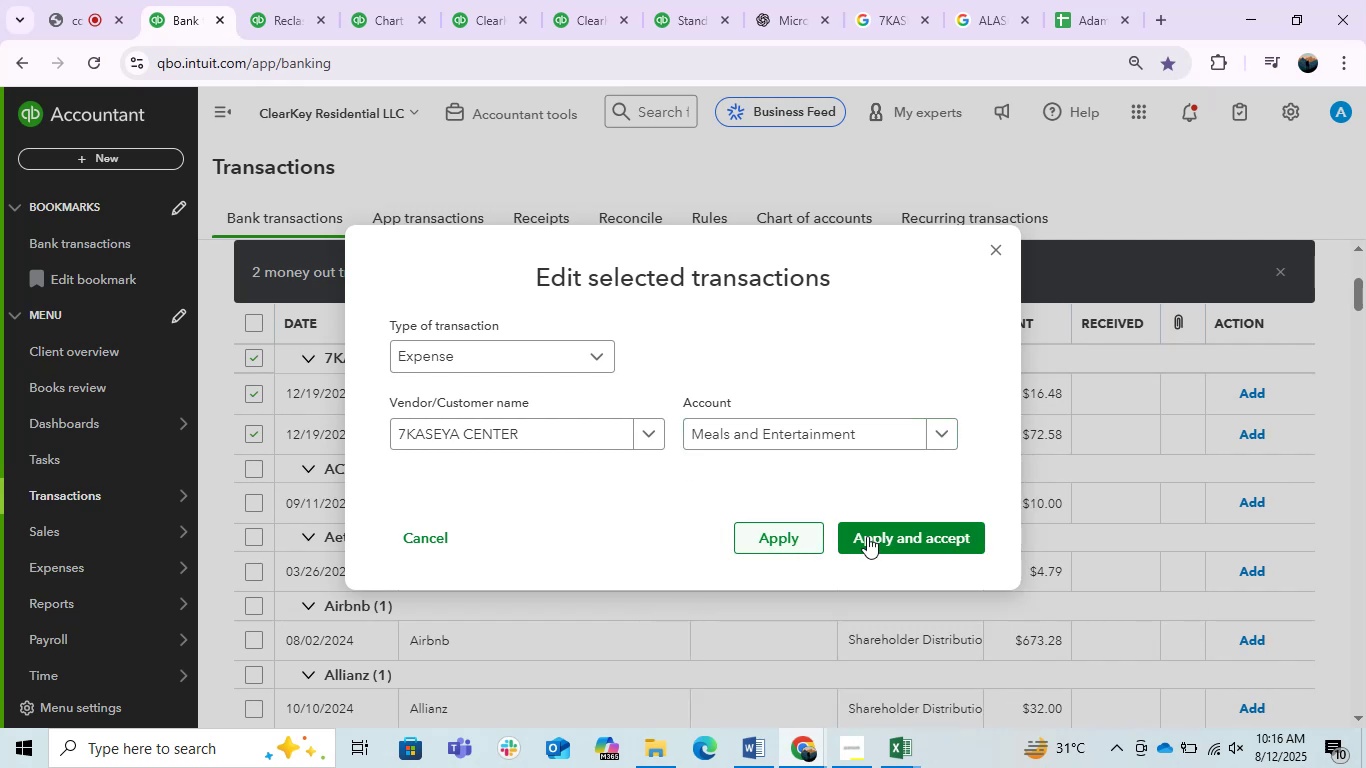 
left_click([888, 532])
 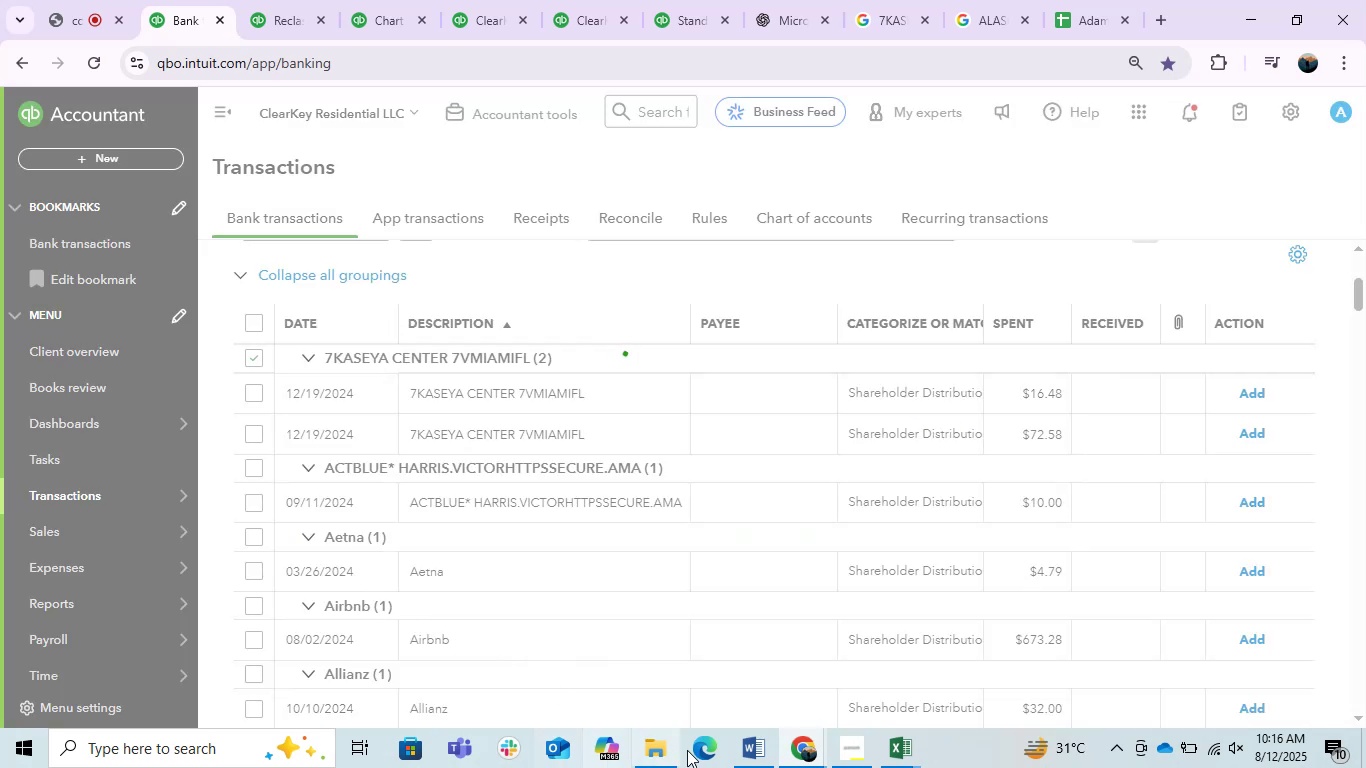 
left_click([747, 743])
 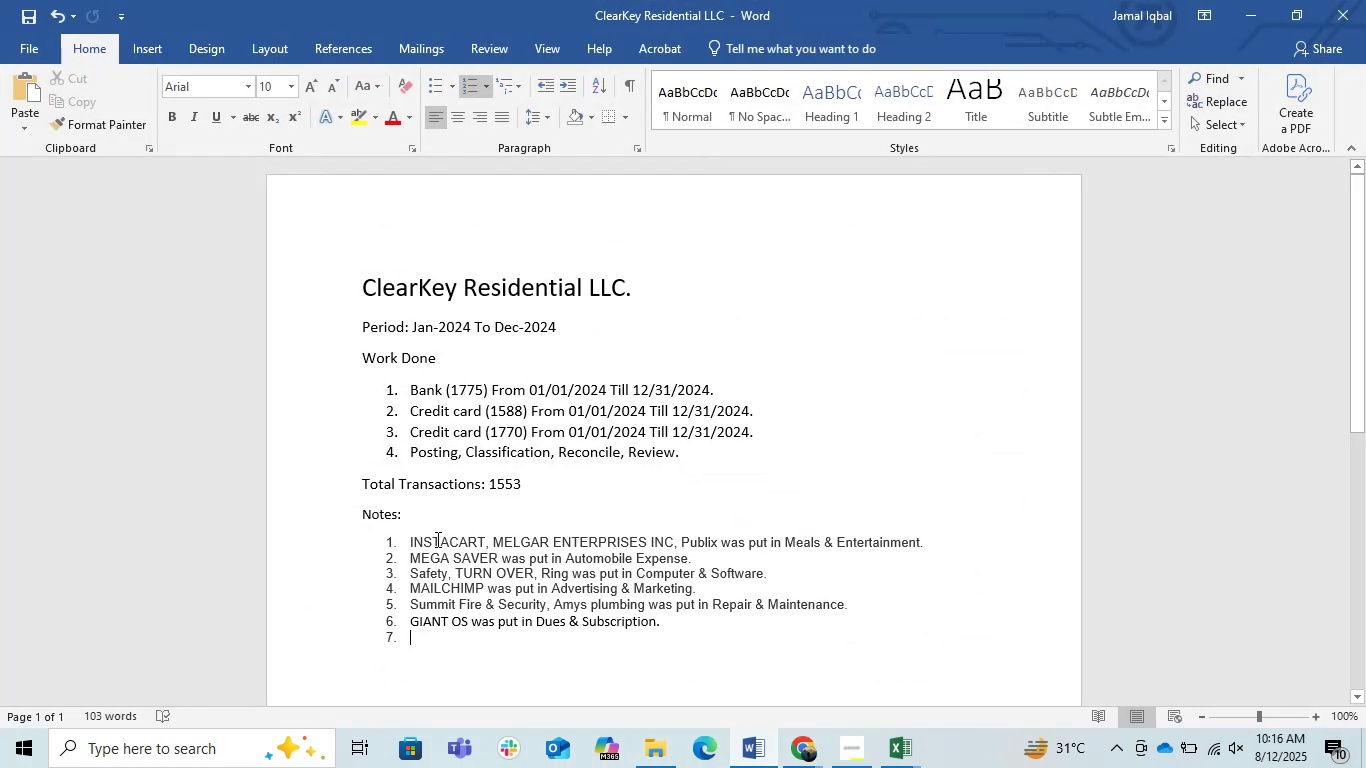 
left_click([412, 540])
 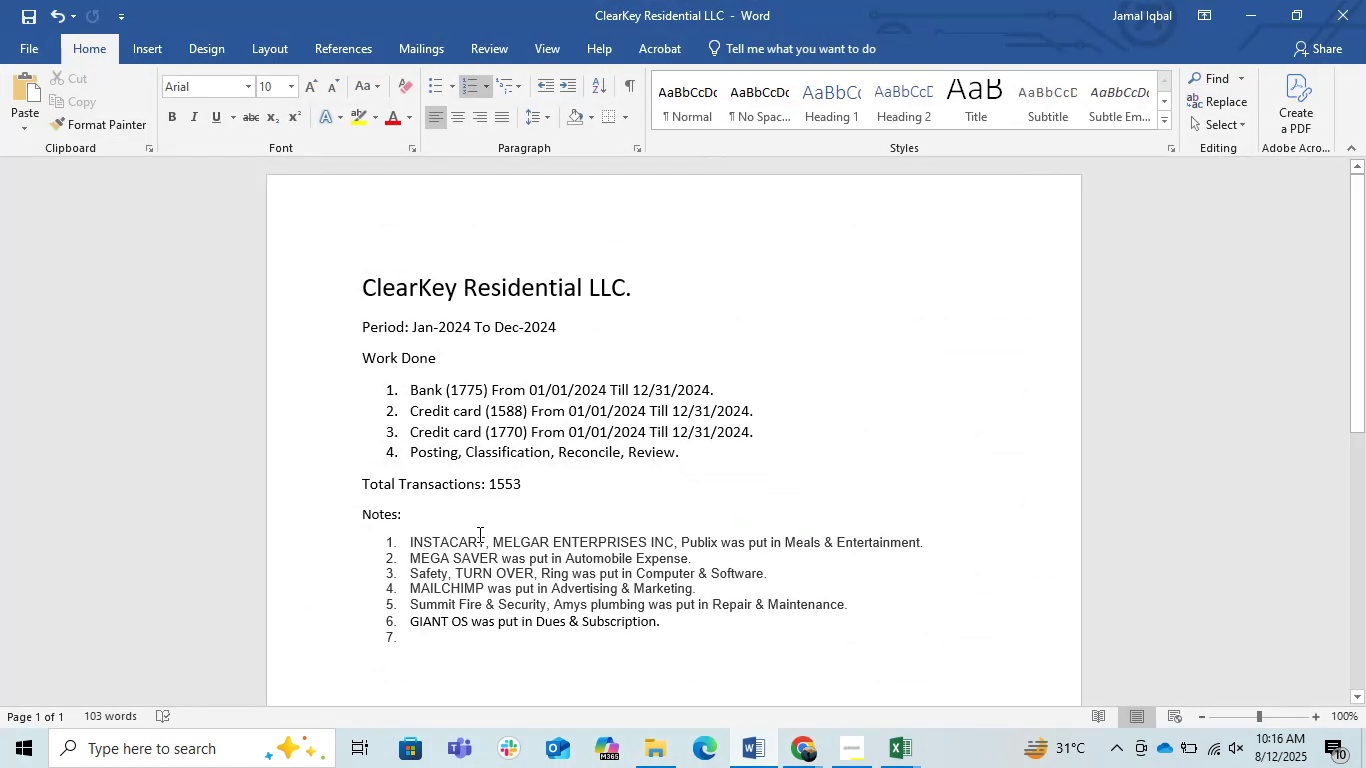 
key(ArrowLeft)
 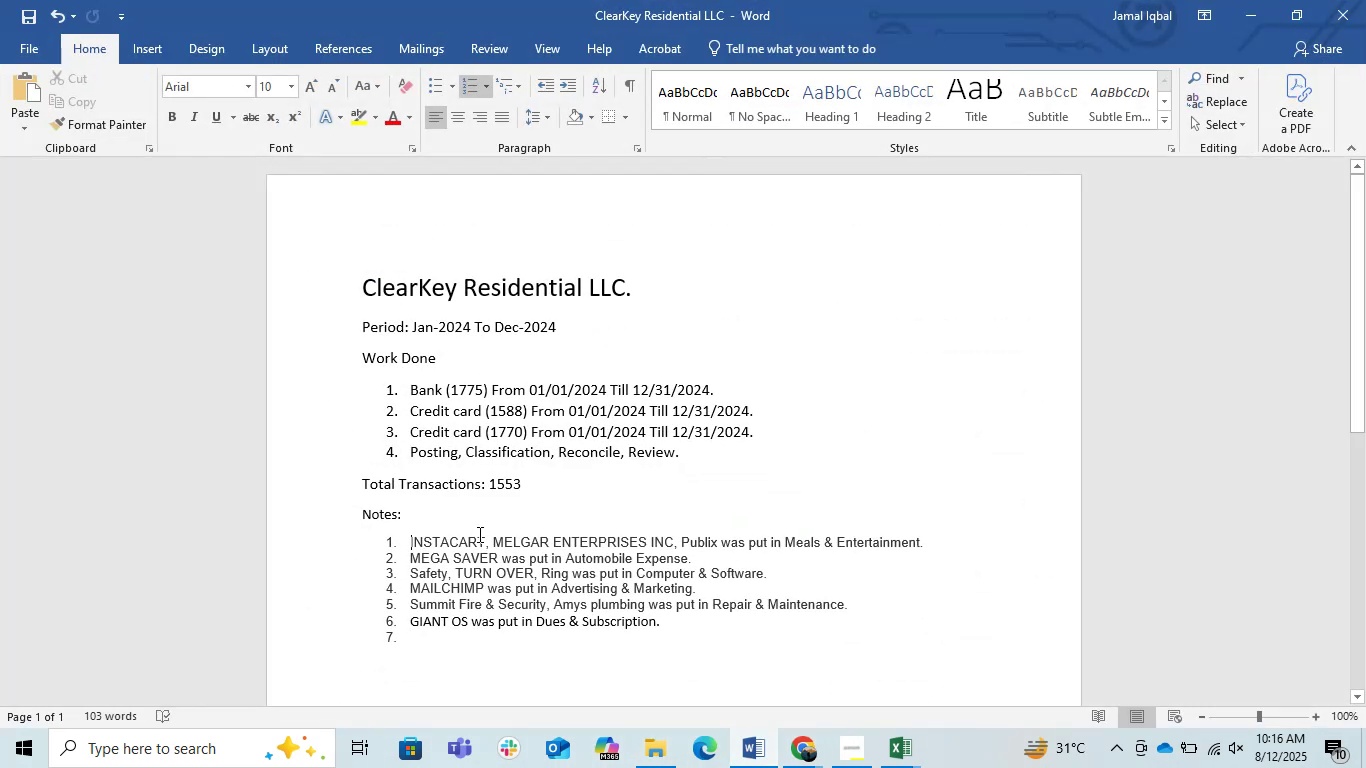 
key(Control+V)
 